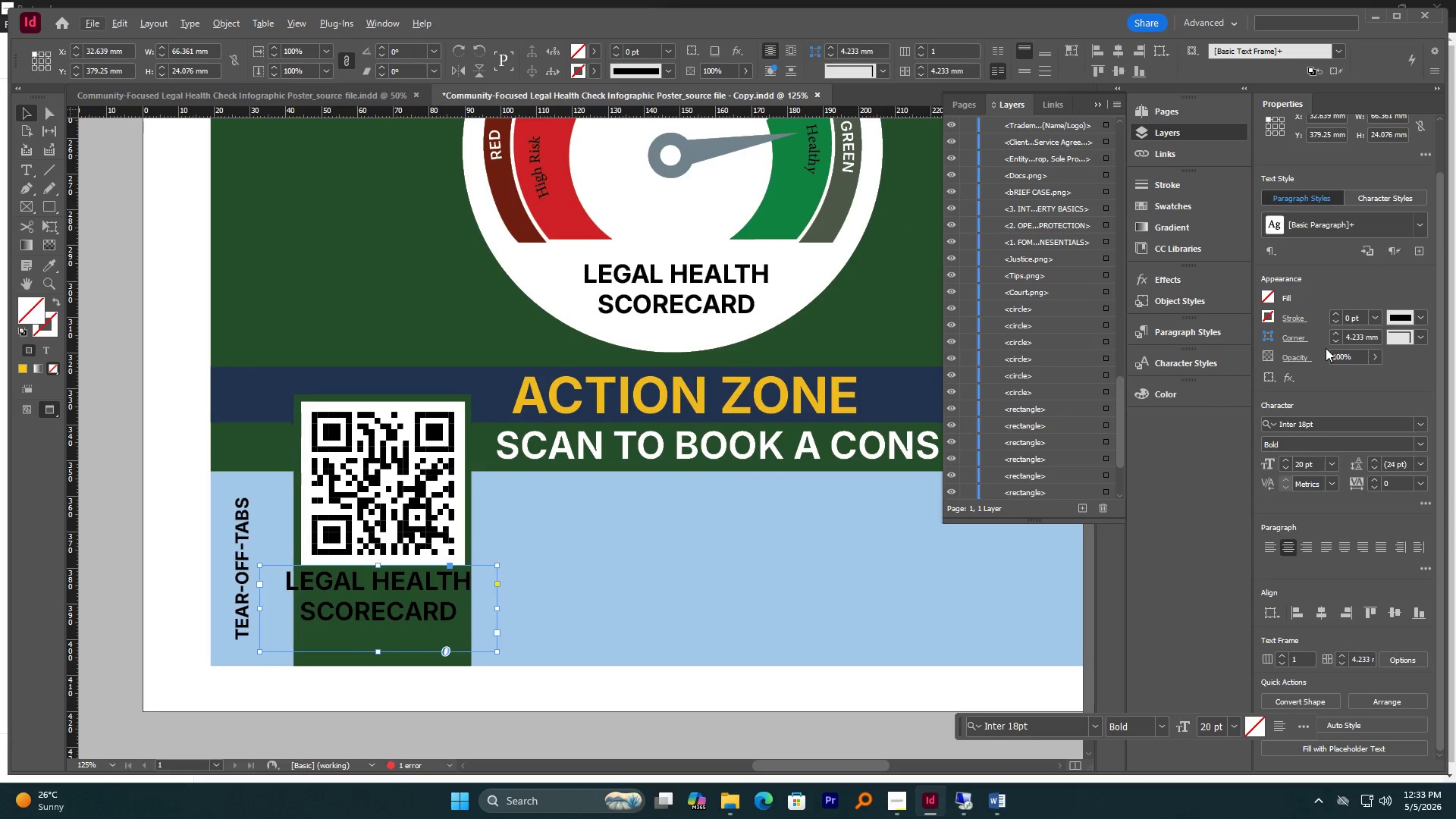 
scroll: coordinate [1313, 576], scroll_direction: up, amount: 1.0
 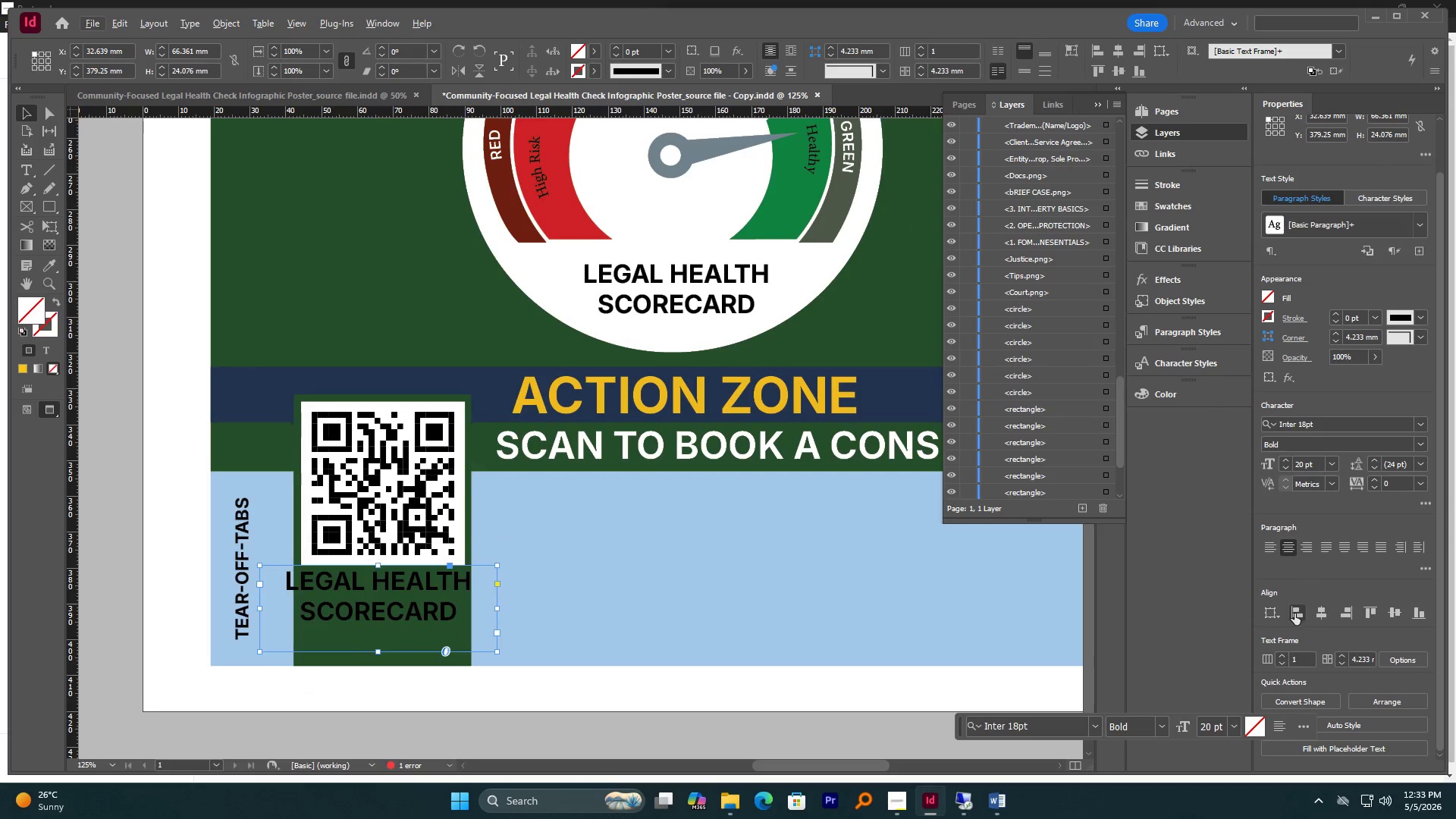 
scroll: coordinate [1292, 610], scroll_direction: down, amount: 4.0
 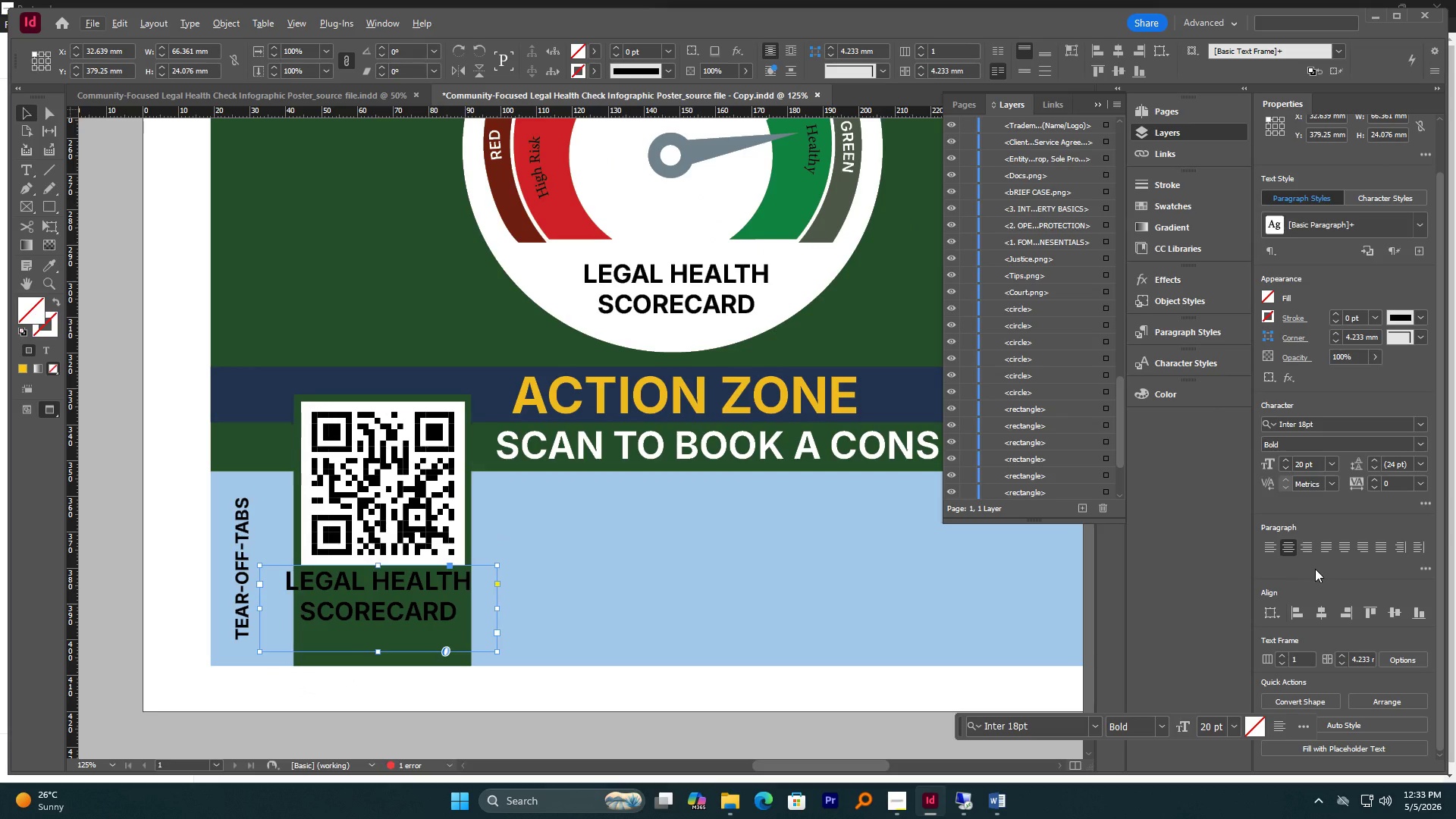 
scroll: coordinate [1315, 569], scroll_direction: up, amount: 2.0
 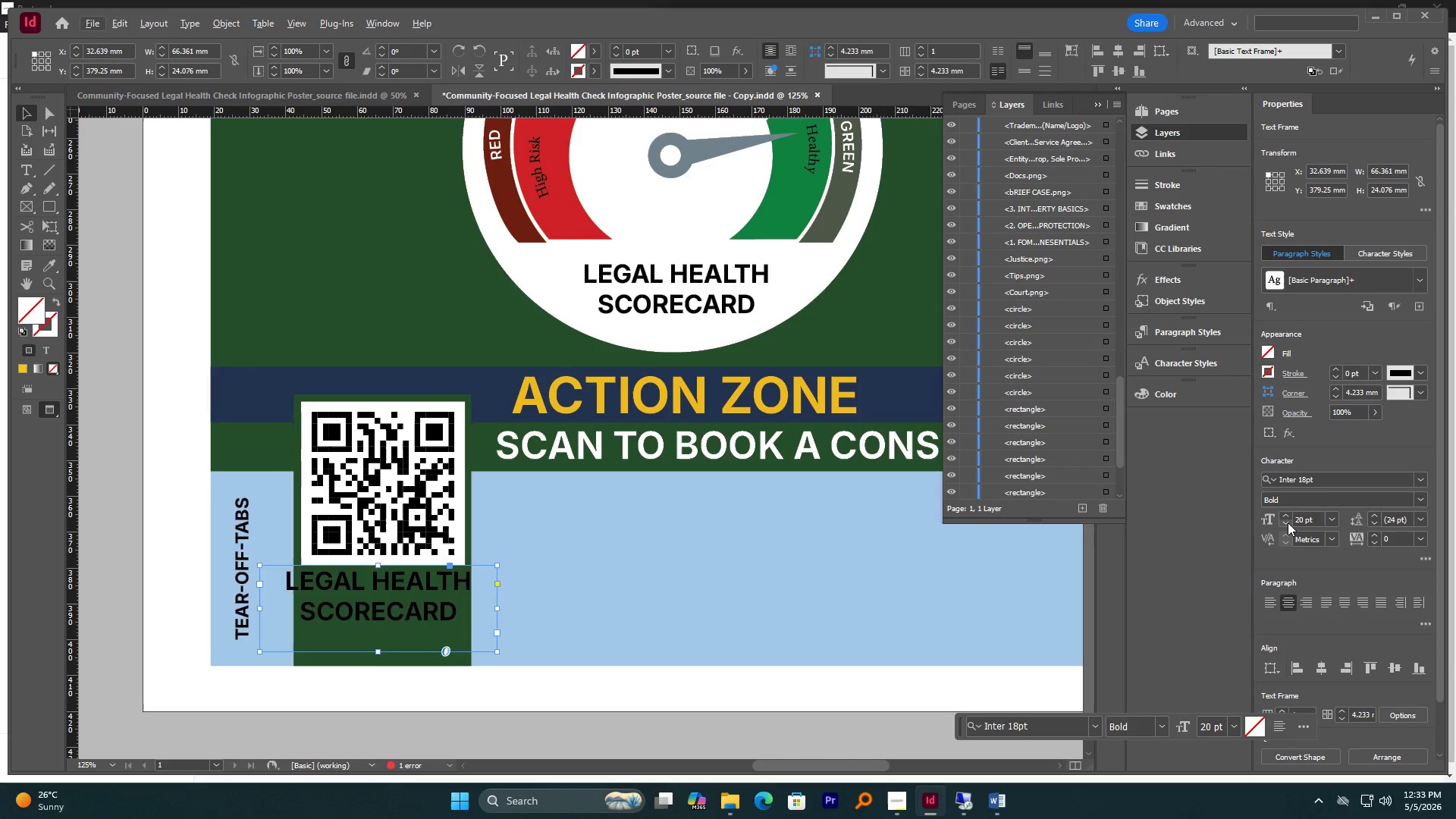 
left_click([1288, 522])
 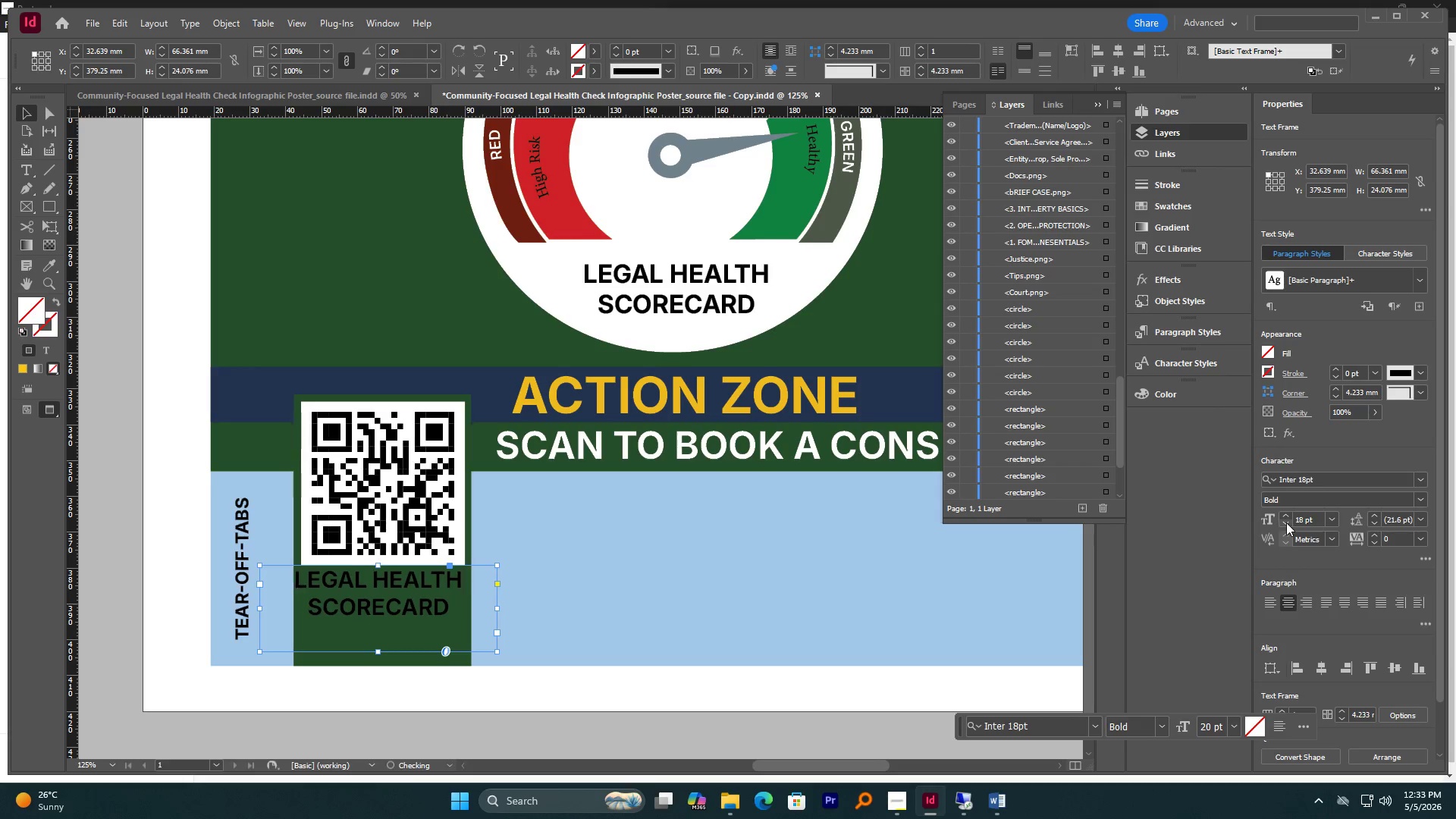 
double_click([1286, 522])
 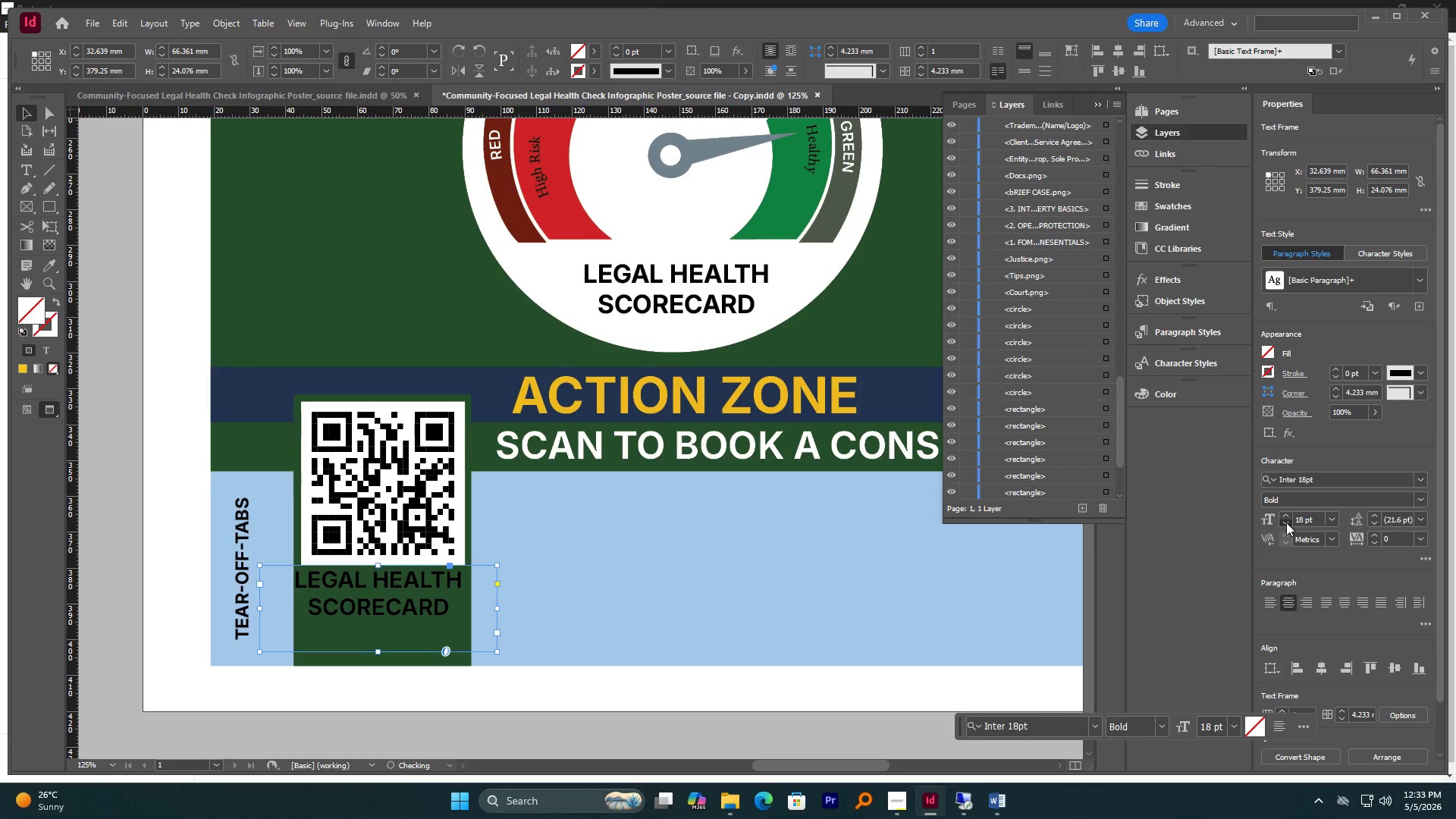 
triple_click([1286, 522])
 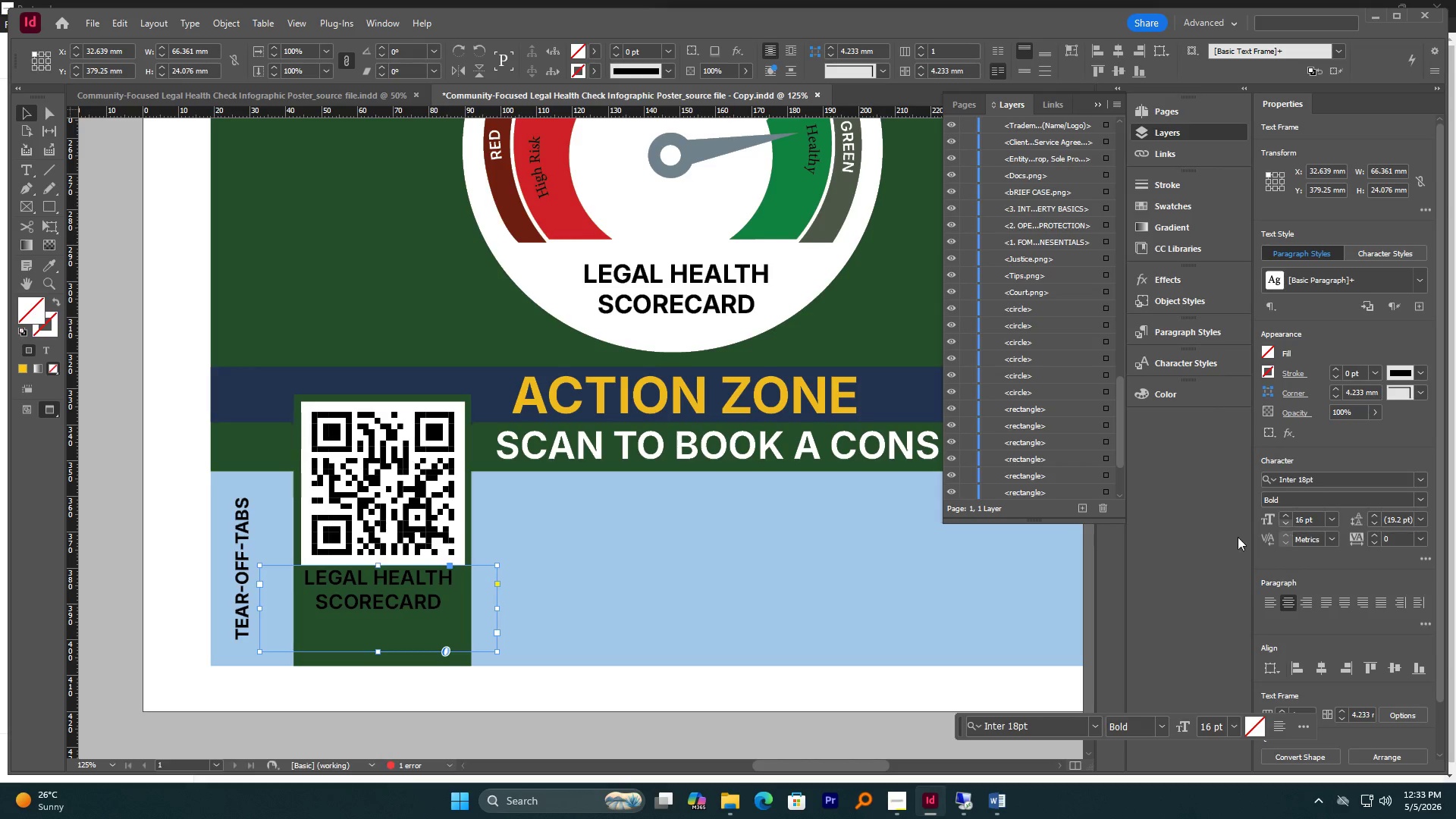 
hold_key(key=AltLeft, duration=0.55)
scroll: coordinate [388, 519], scroll_direction: down, amount: 1.0
 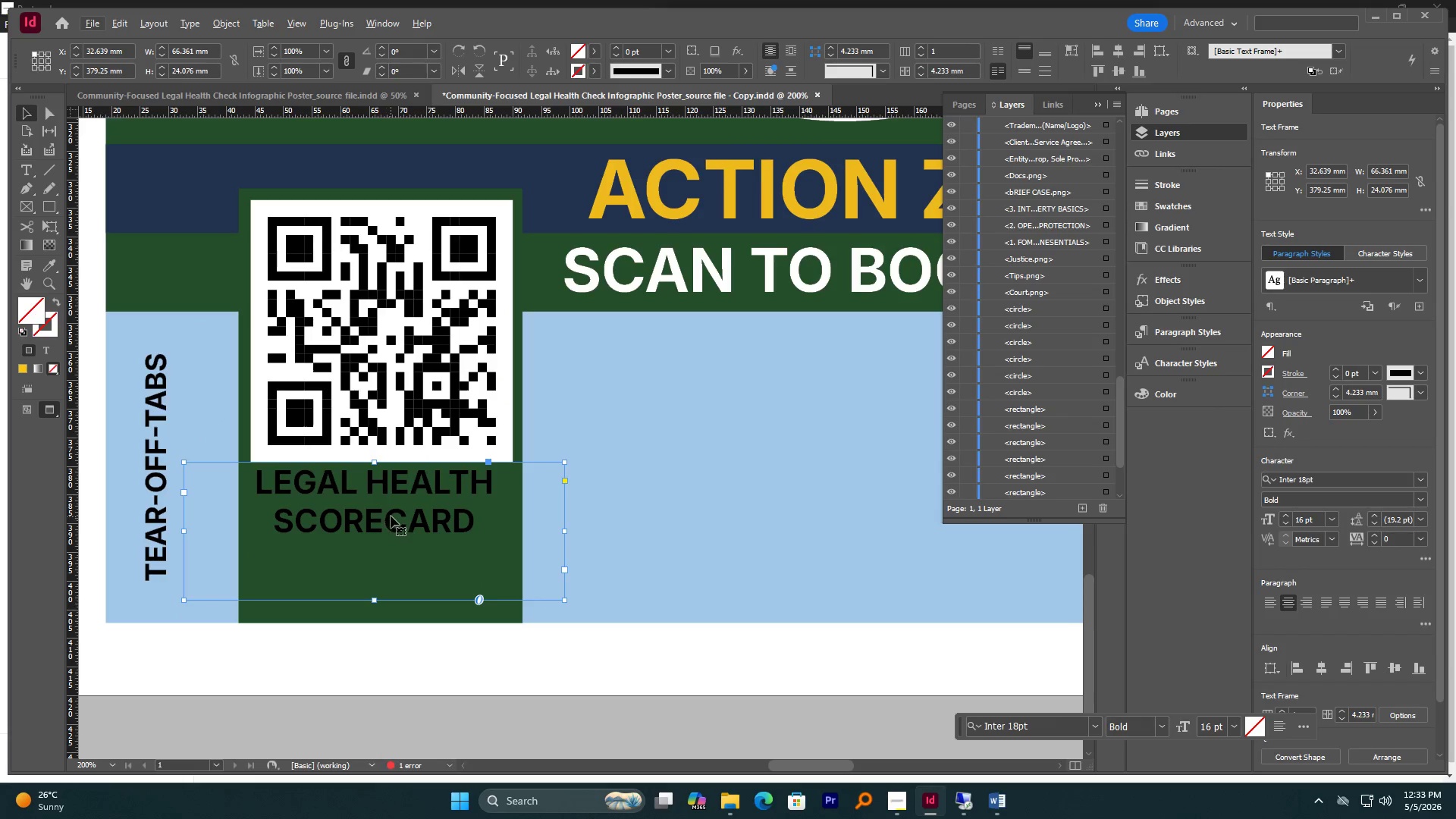 
left_click_drag(start_coordinate=[391, 516], to_coordinate=[394, 521])
 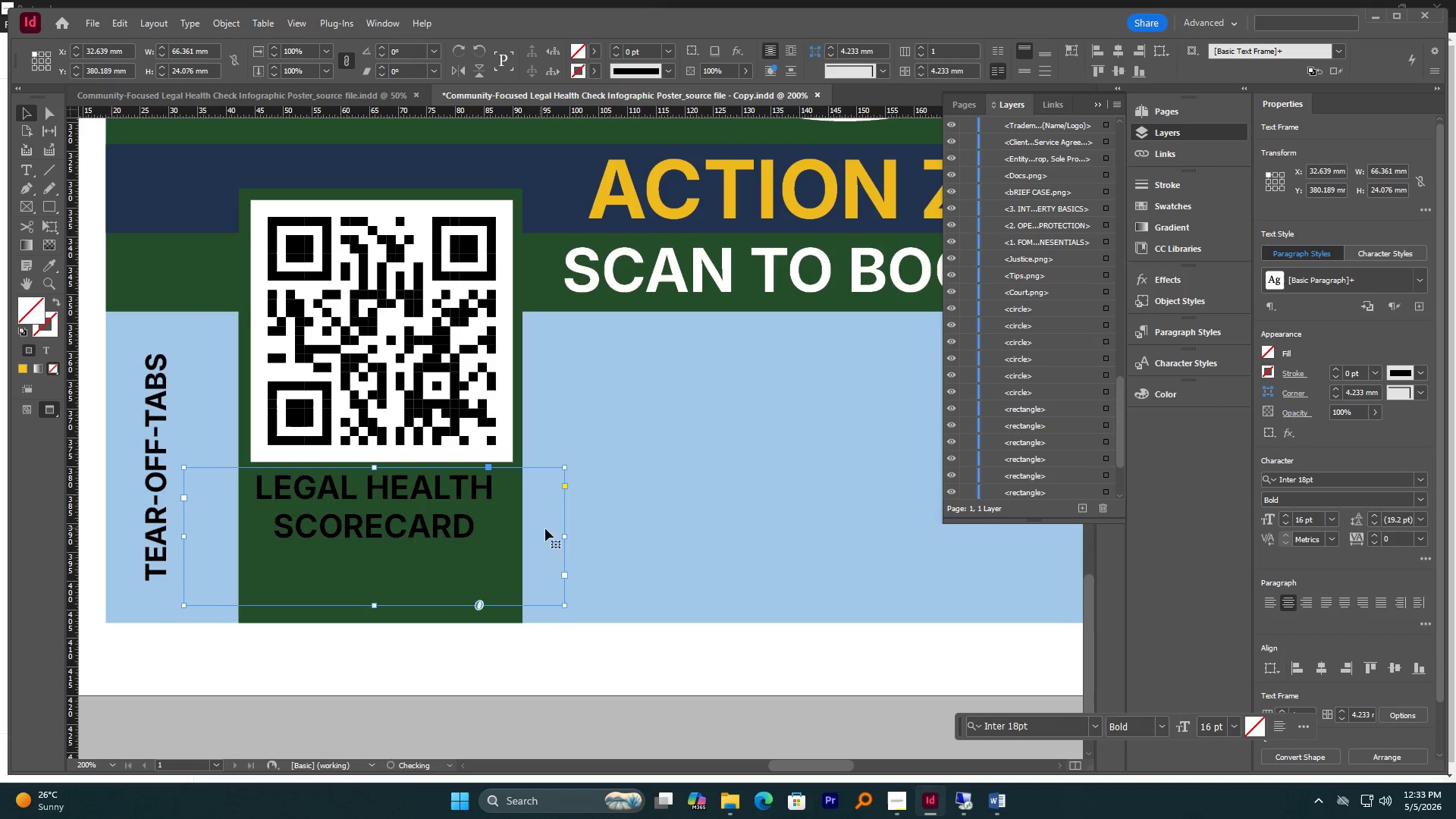 
hold_key(key=ShiftLeft, duration=0.56)
 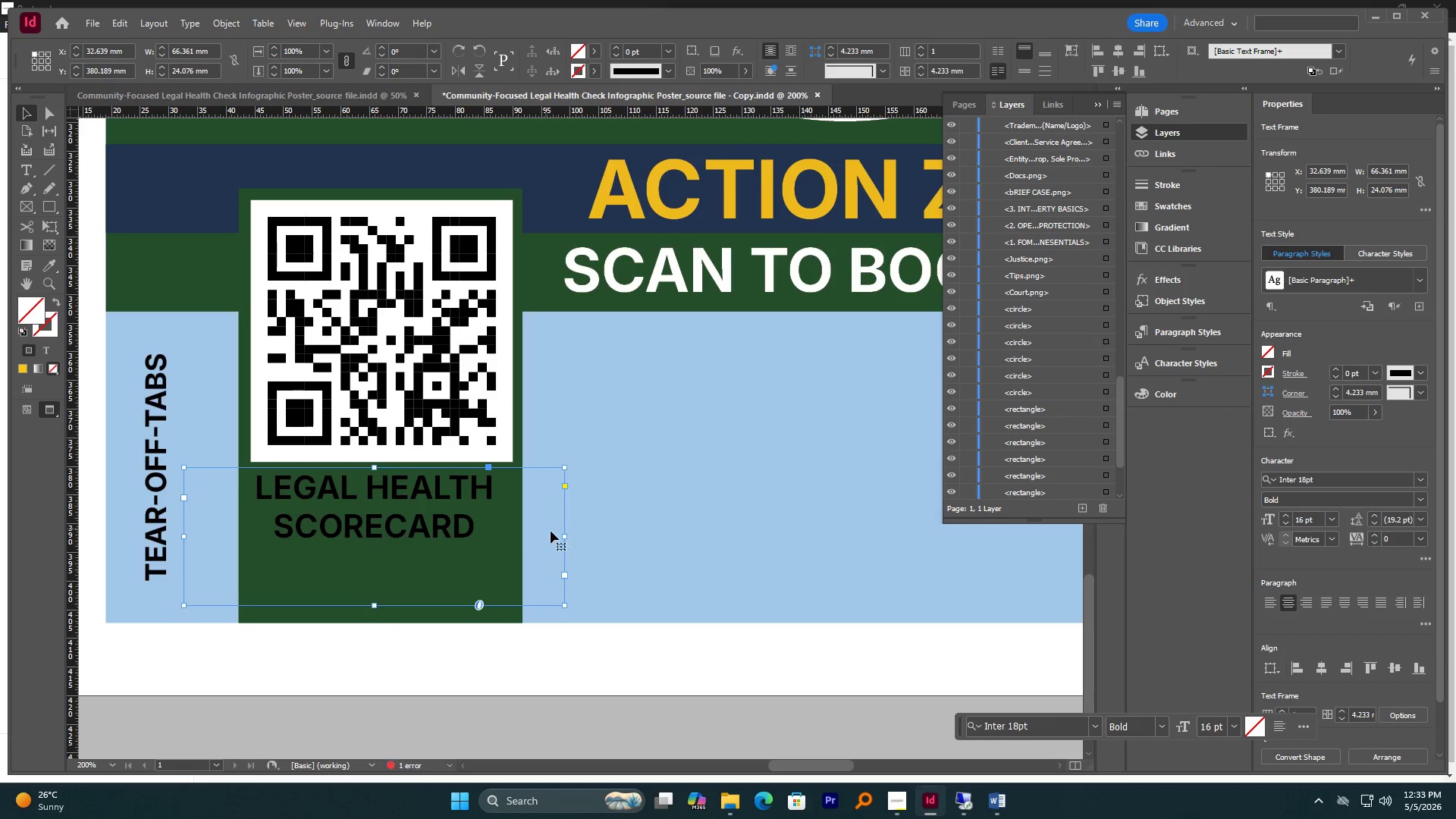 
hold_key(key=AltLeft, duration=0.78)
 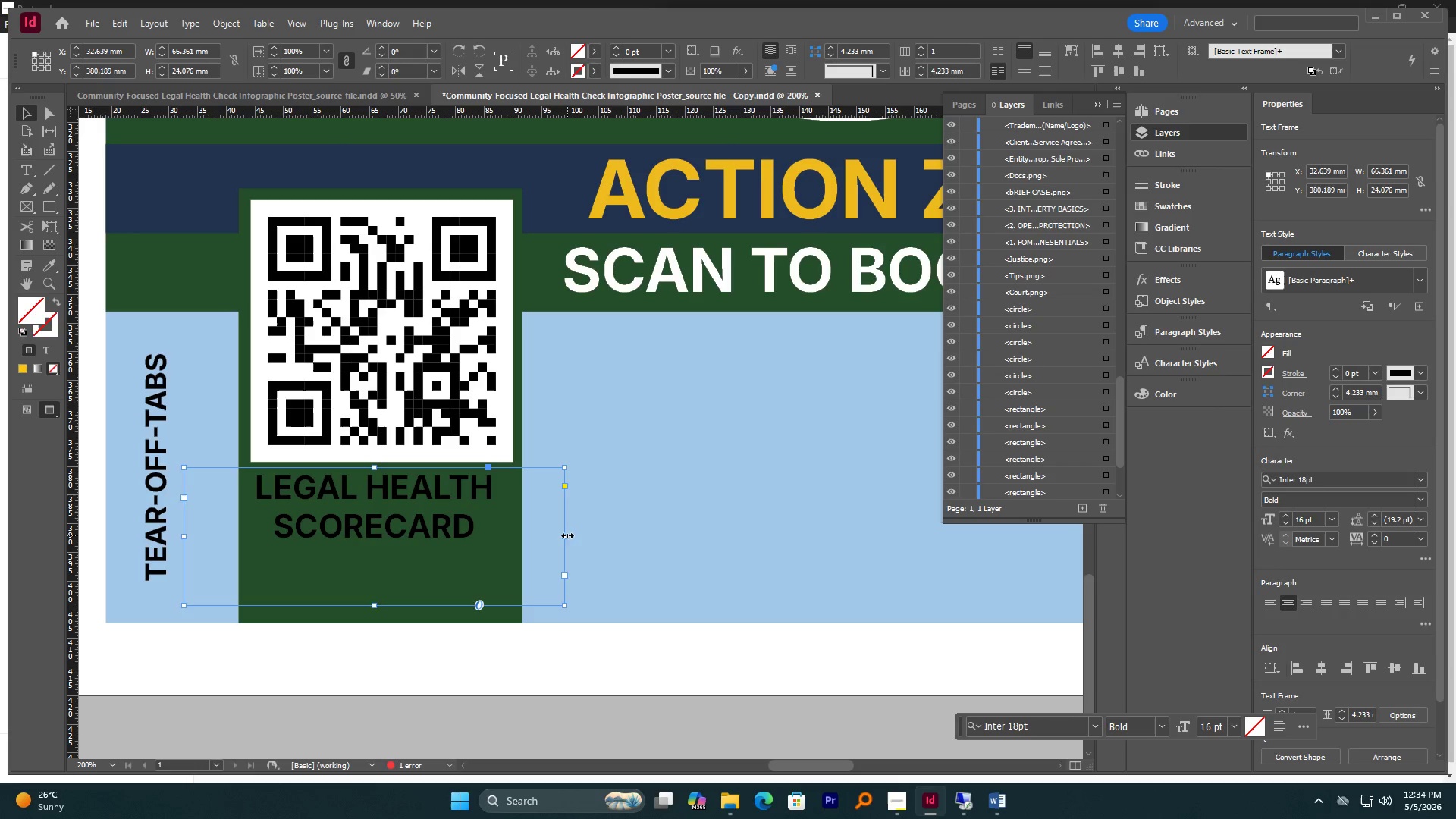 
left_click_drag(start_coordinate=[567, 535], to_coordinate=[509, 534])
 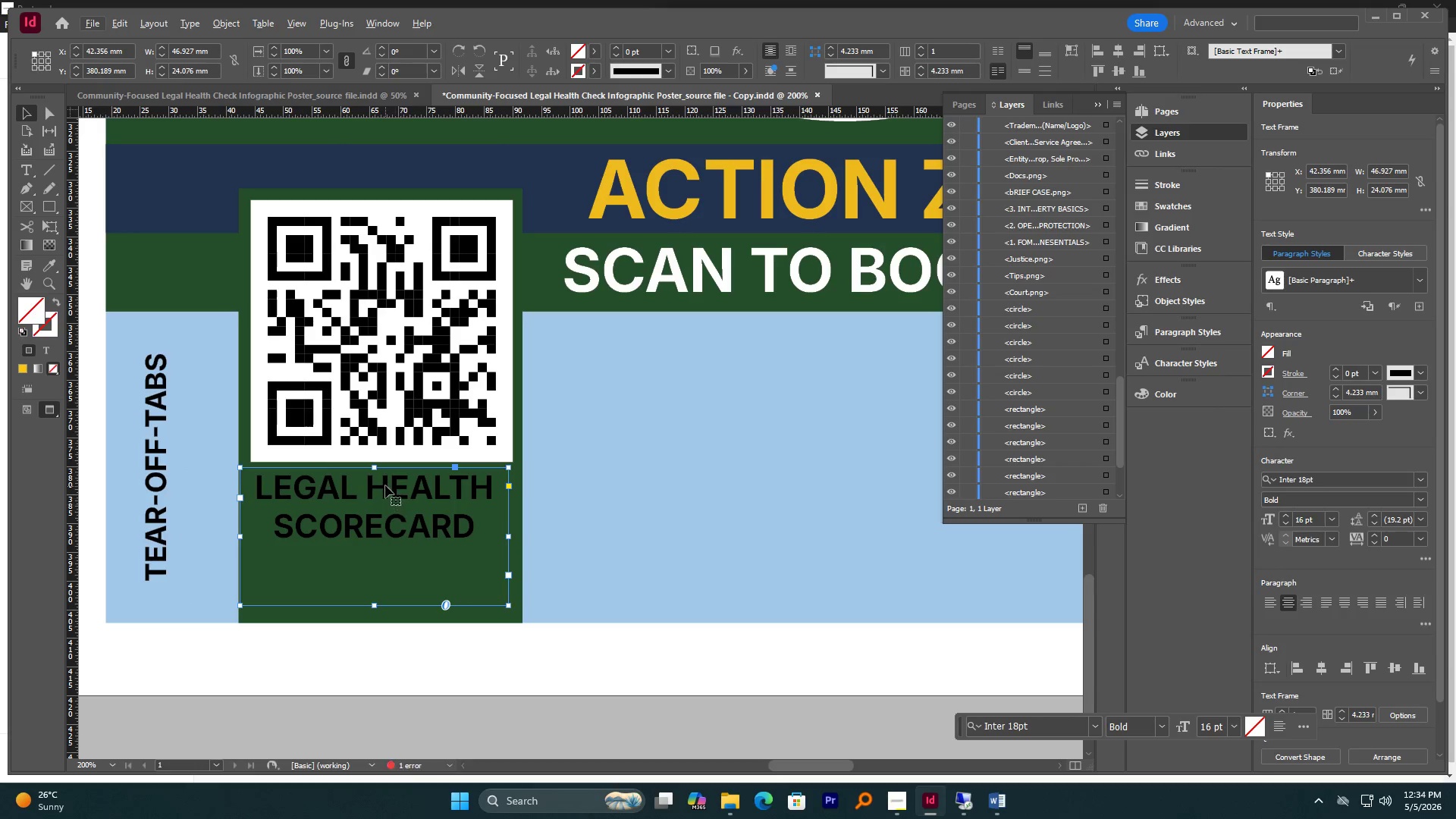 
hold_key(key=AltLeft, duration=1.58)
 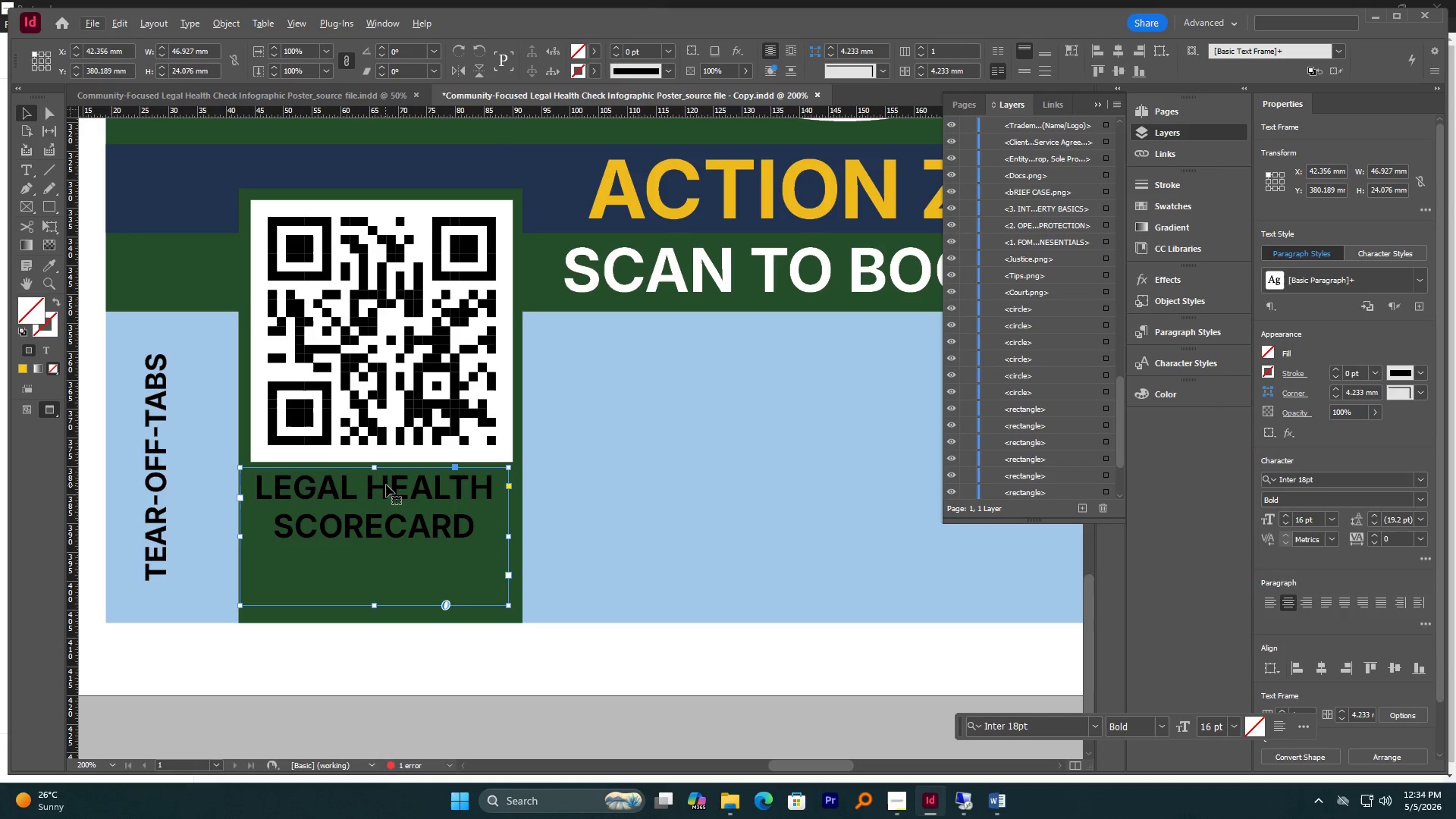 
left_click_drag(start_coordinate=[386, 485], to_coordinate=[394, 485])
 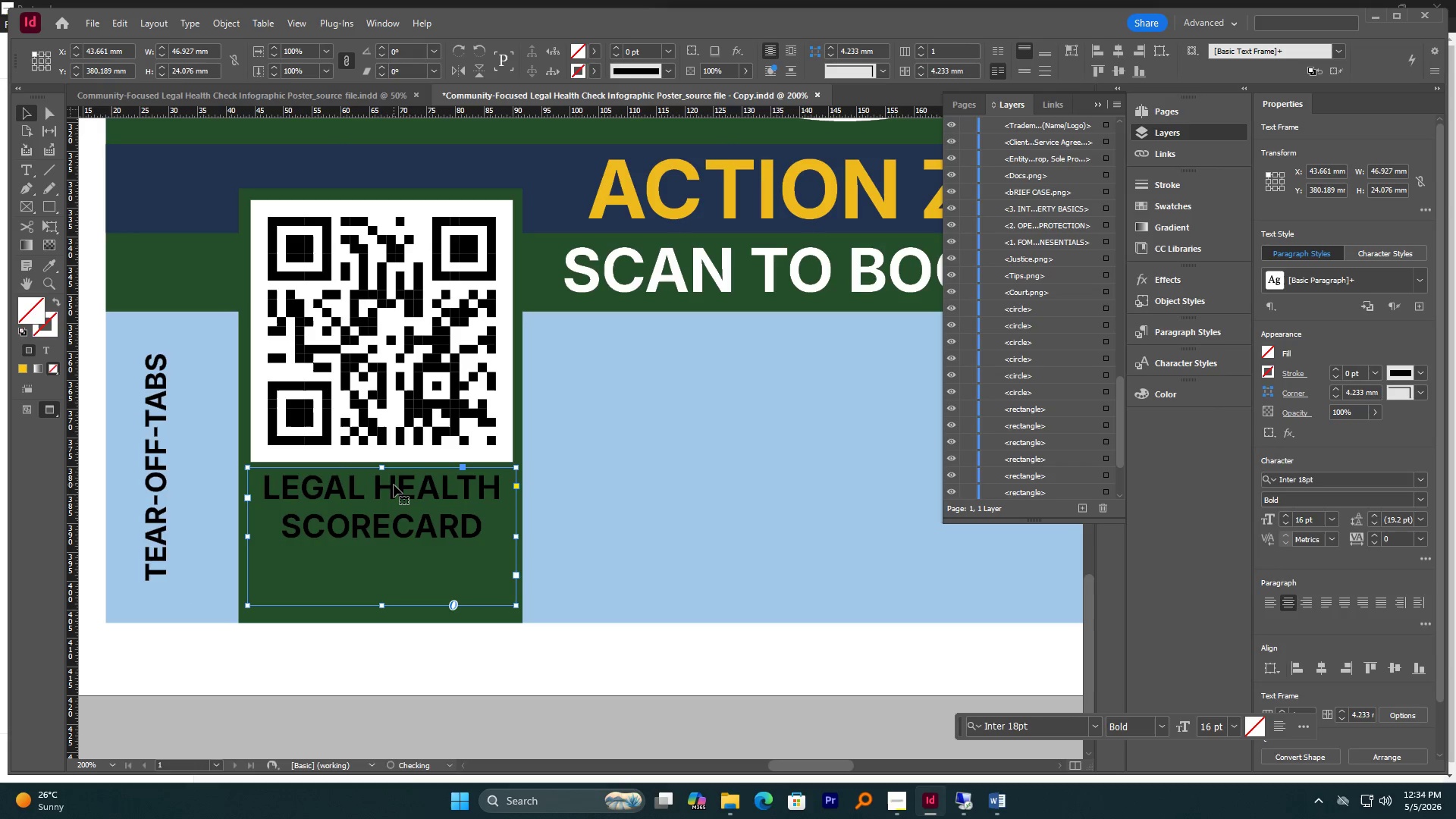 
hold_key(key=ShiftLeft, duration=0.56)
 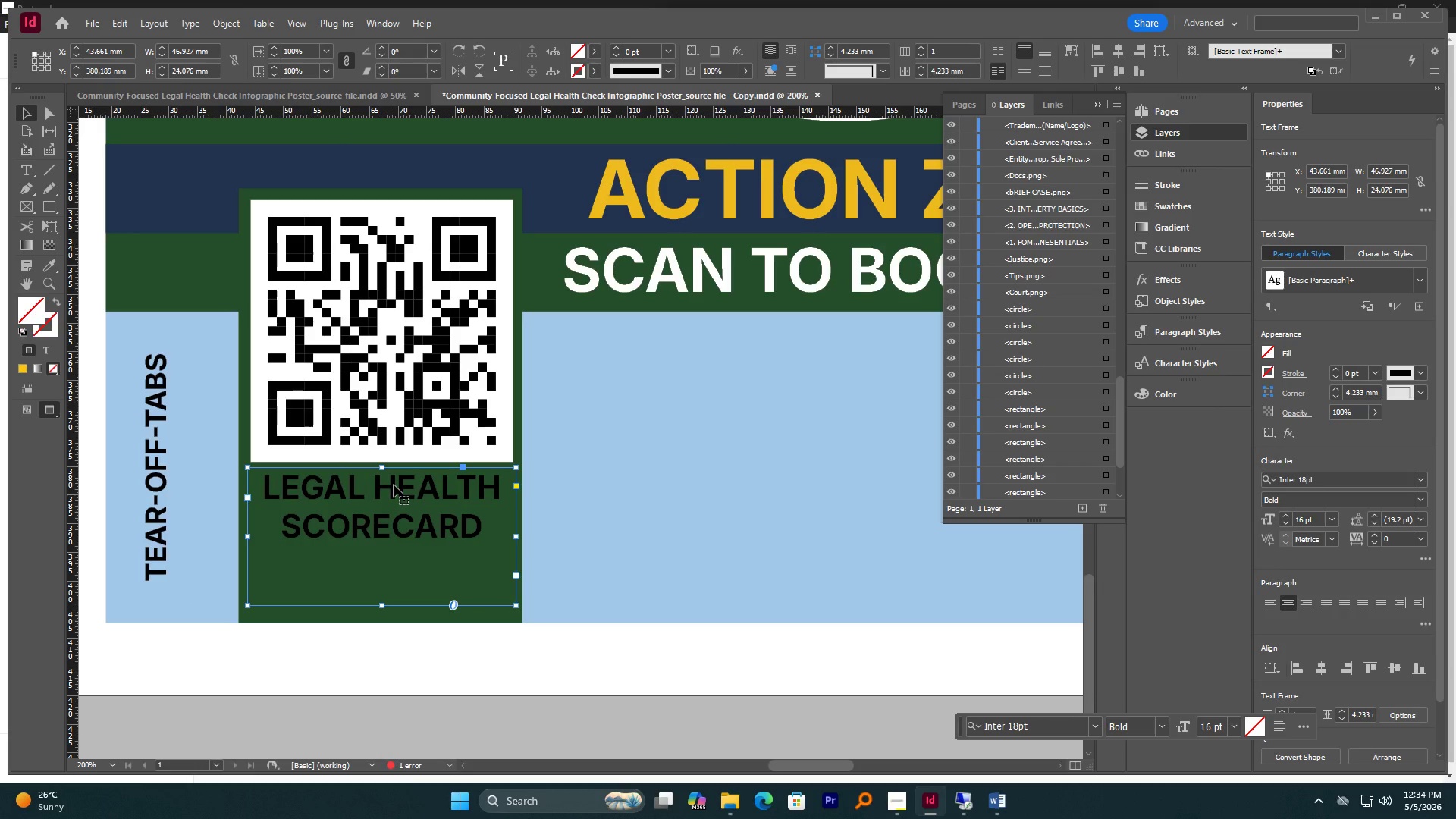 
key(CapsLock)
 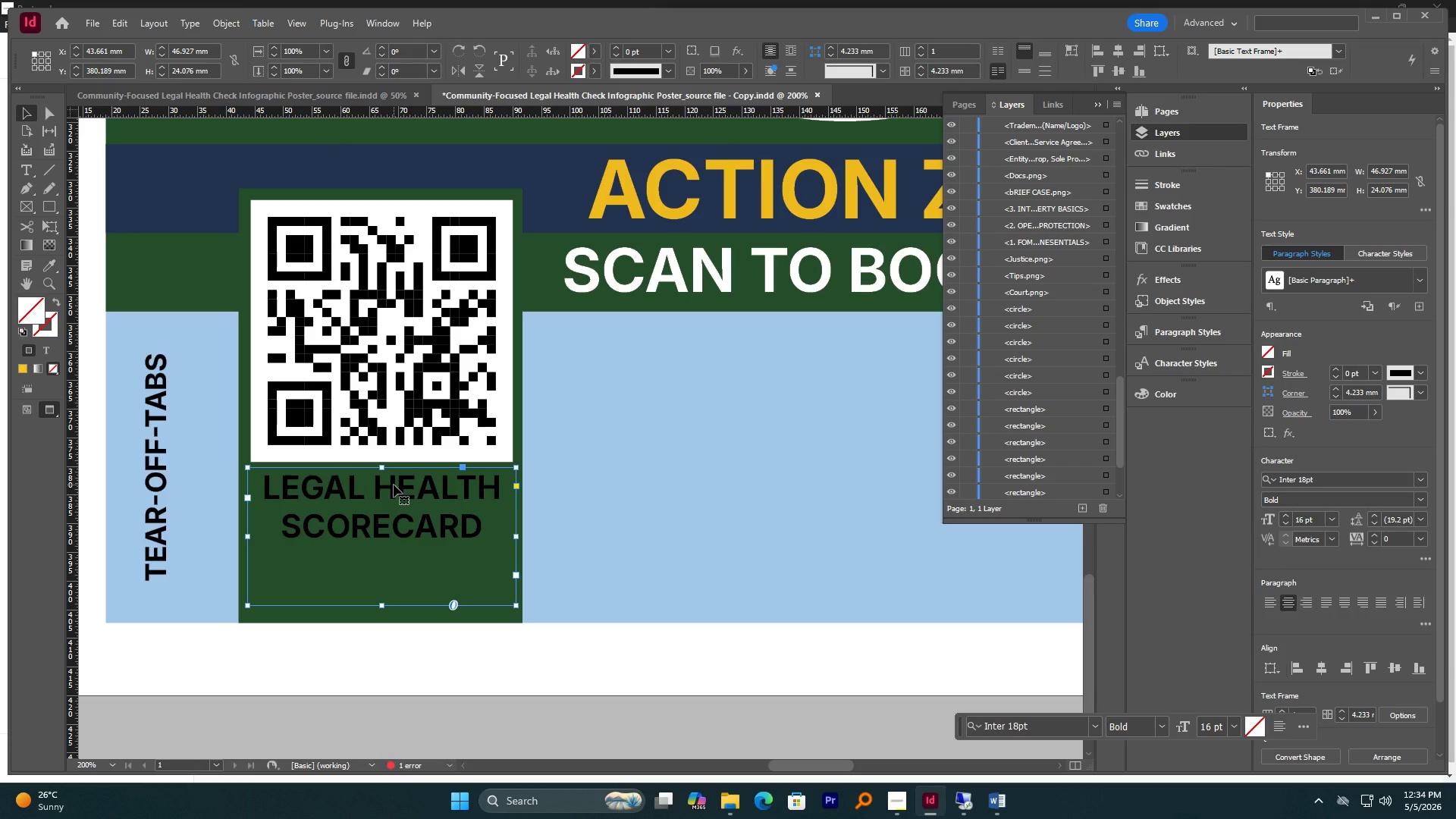 
wait(7.97)
 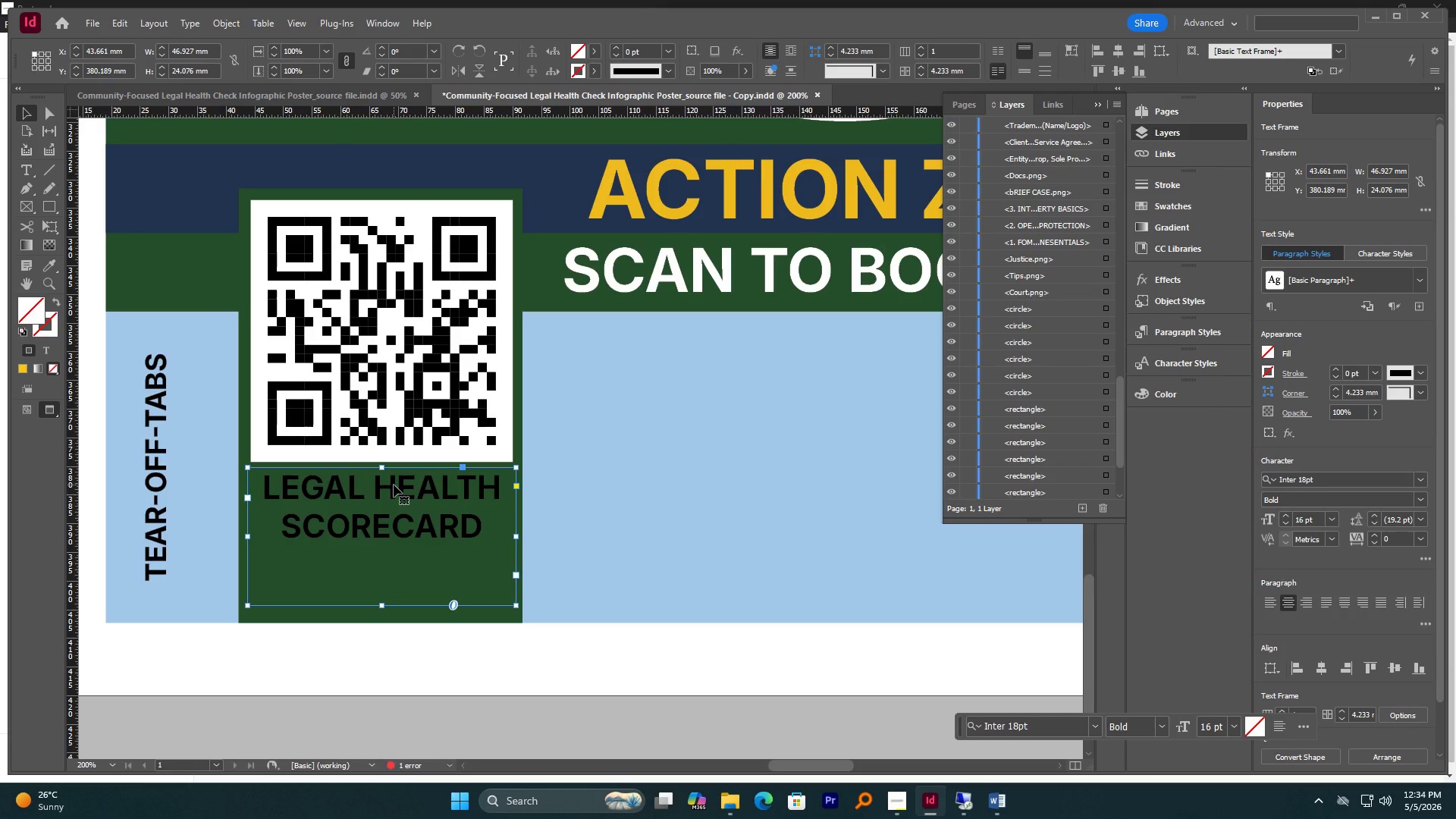 
double_click([345, 494])
 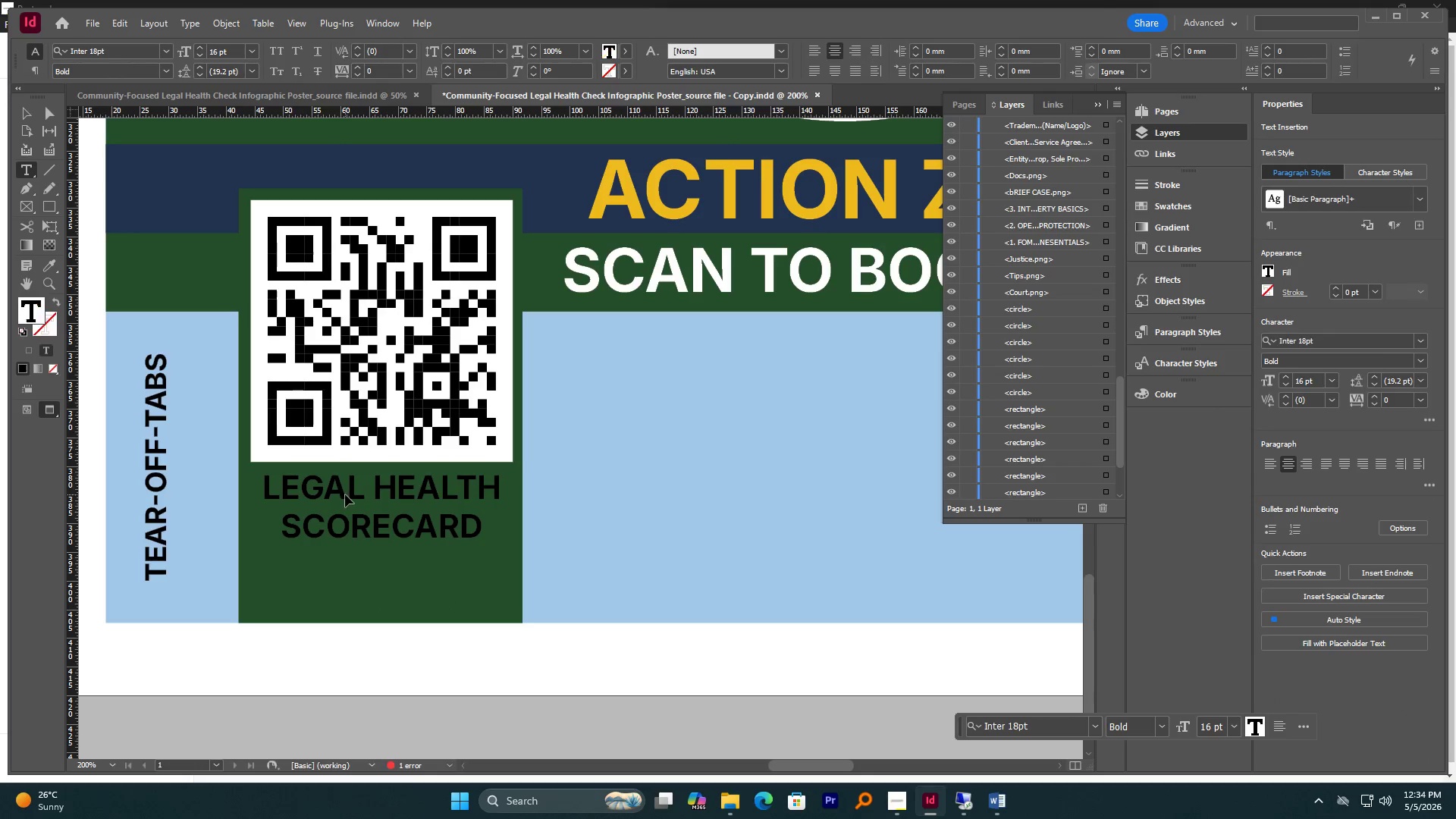 
key(Control+A)
 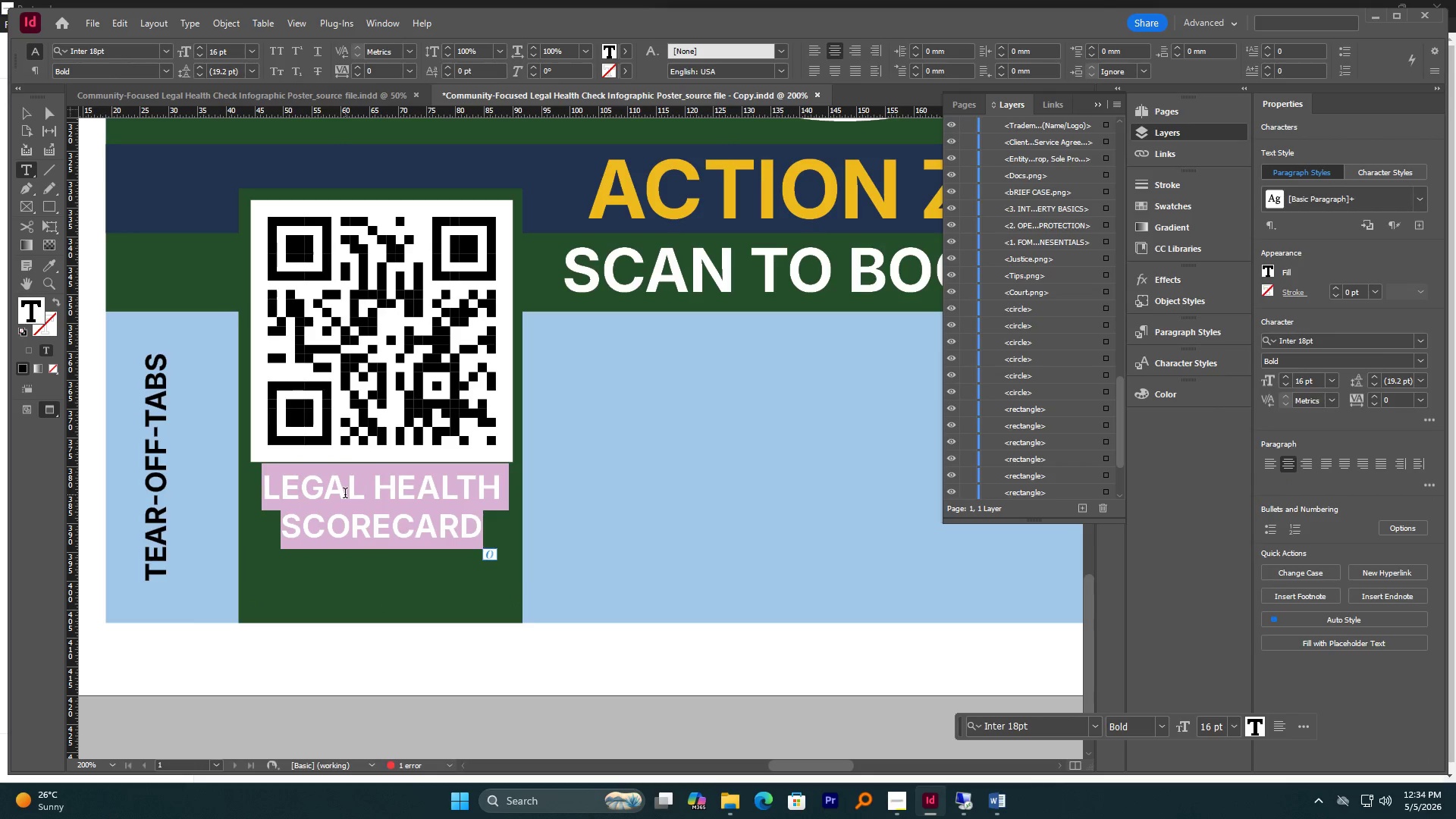 
type(SCAN TO BOOK)
 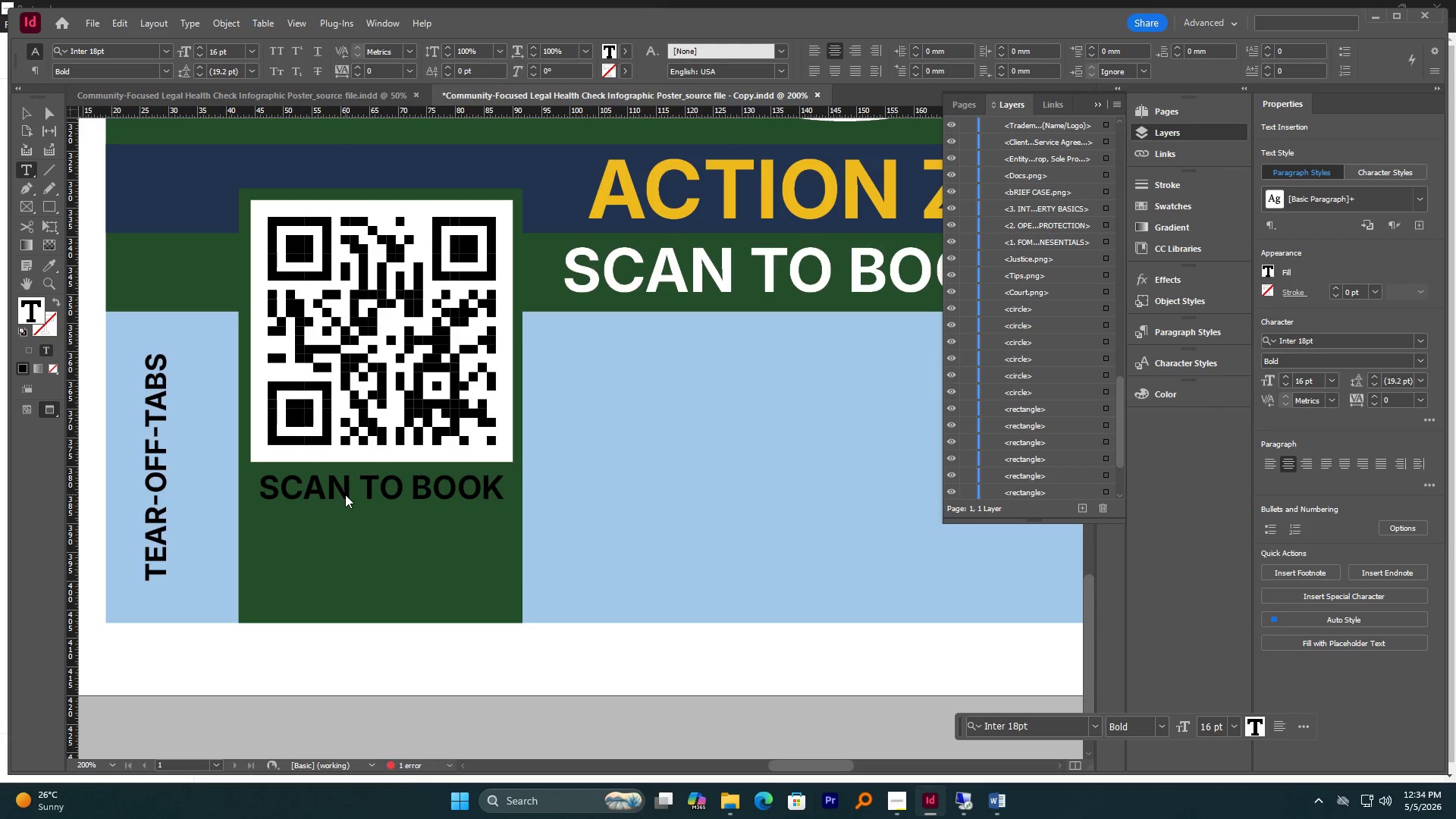 
key(Enter)
 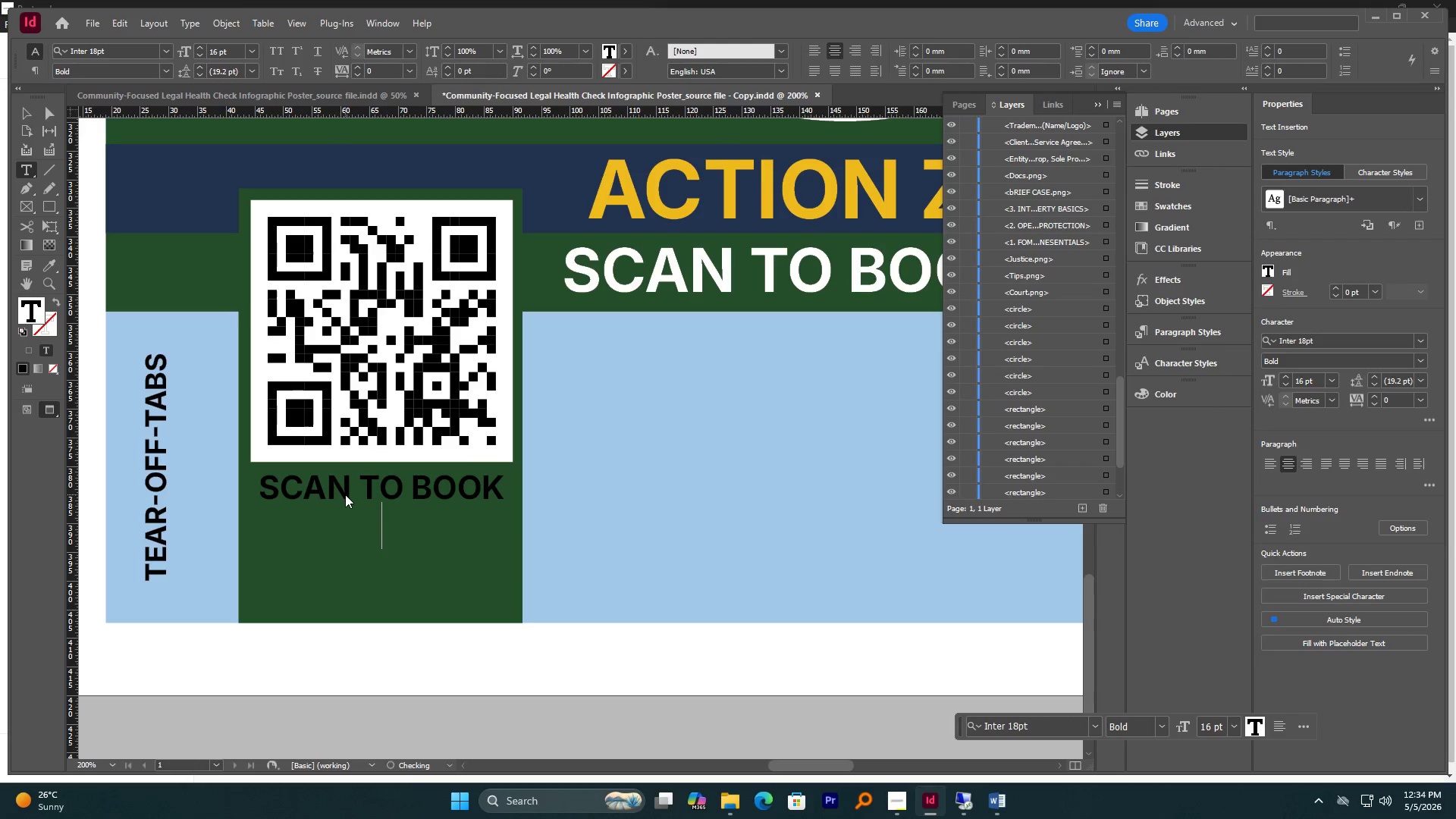 
hold_key(key=ShiftLeft, duration=1.25)
 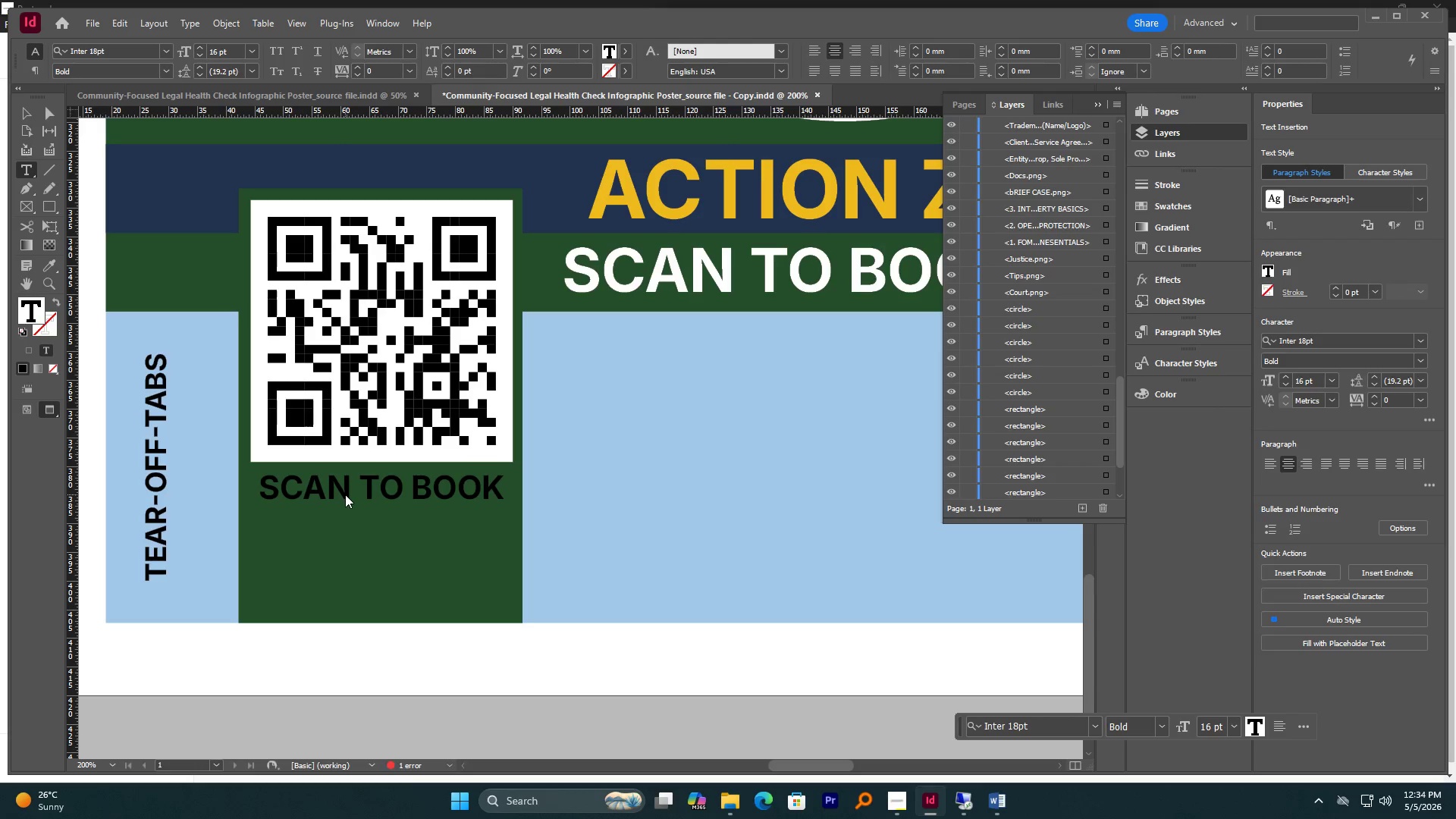 
type(A CONSULTATION)
 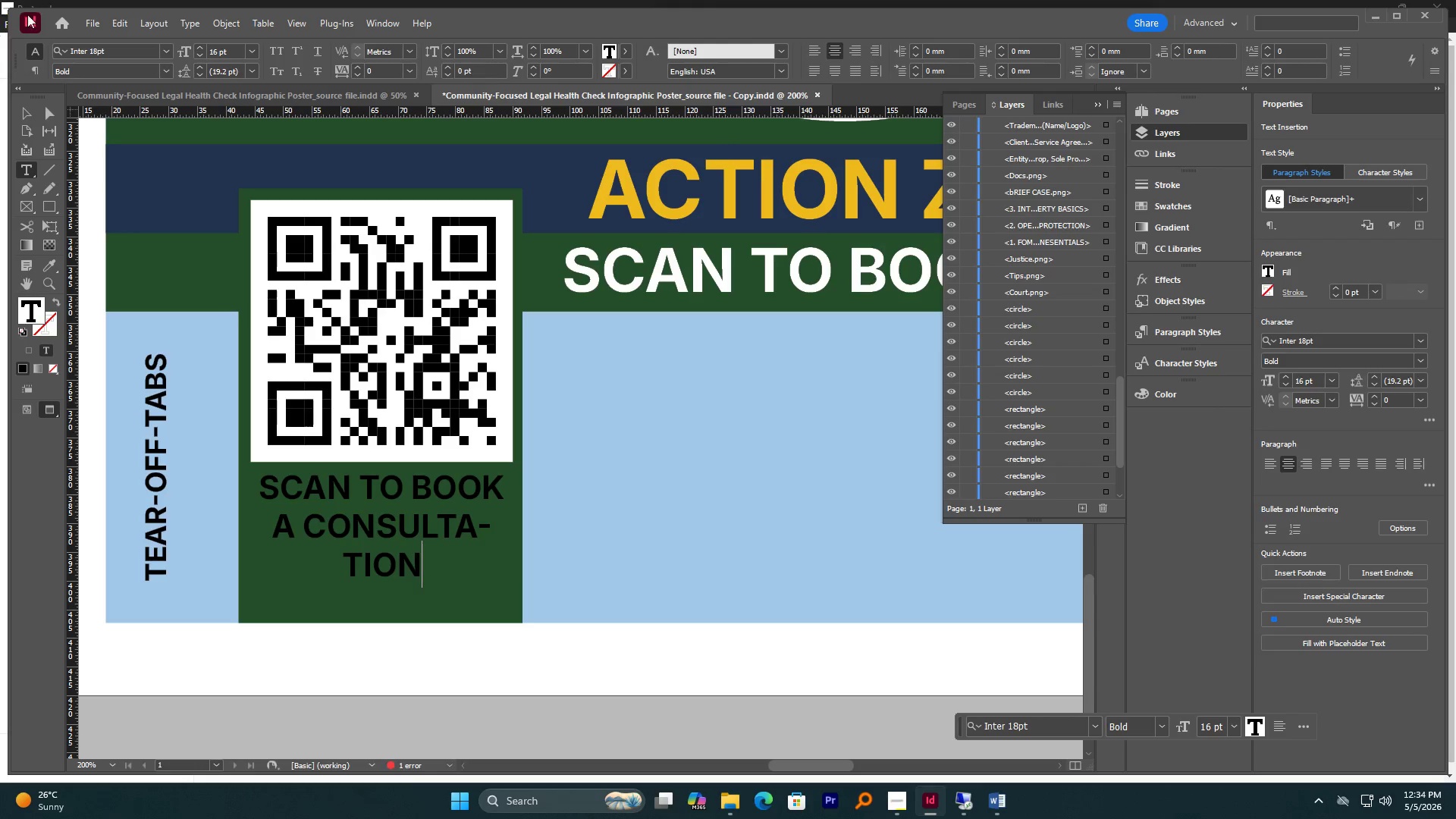 
left_click([26, 114])
 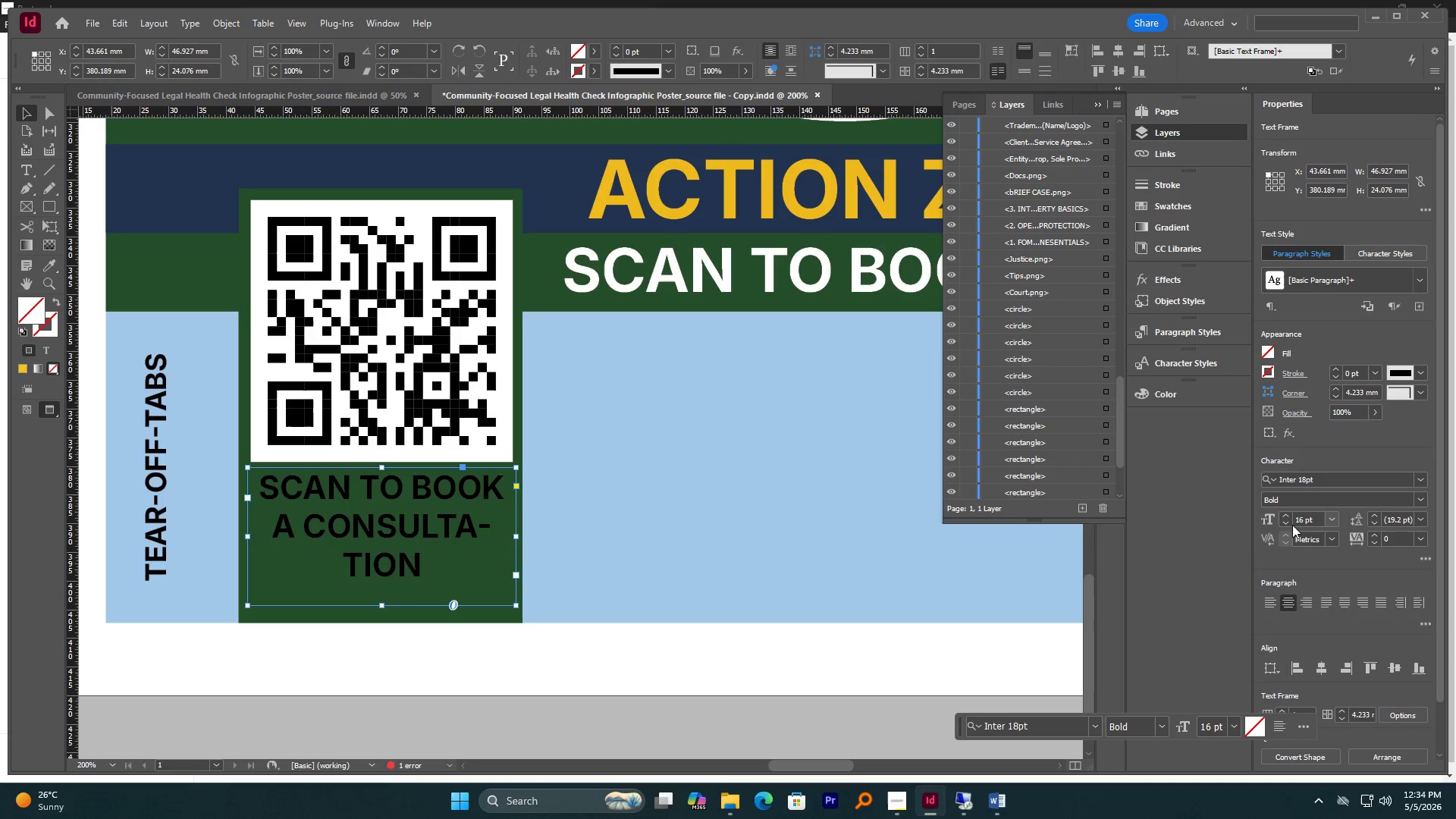 
left_click([1284, 523])
 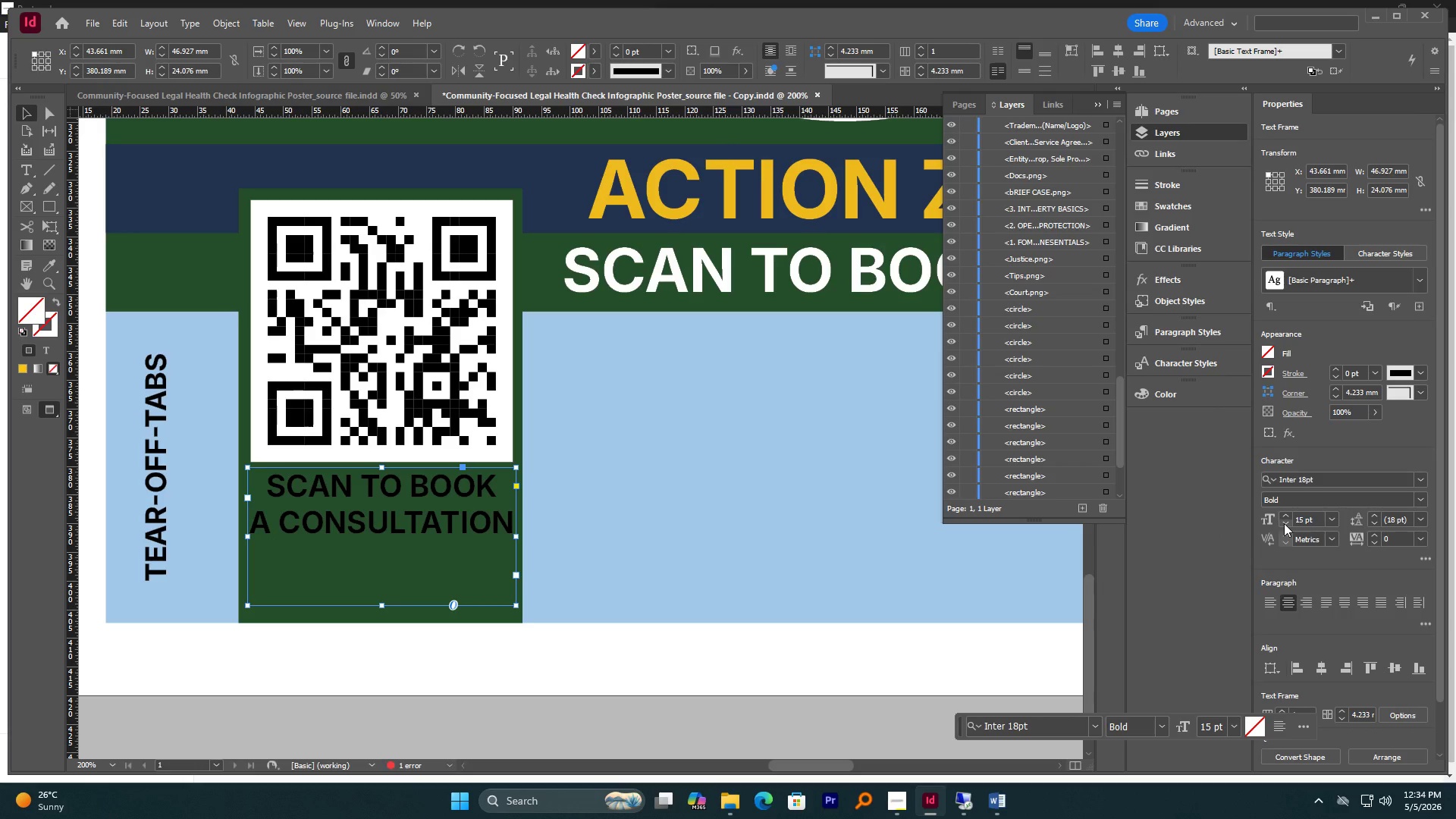 
left_click([1284, 523])
 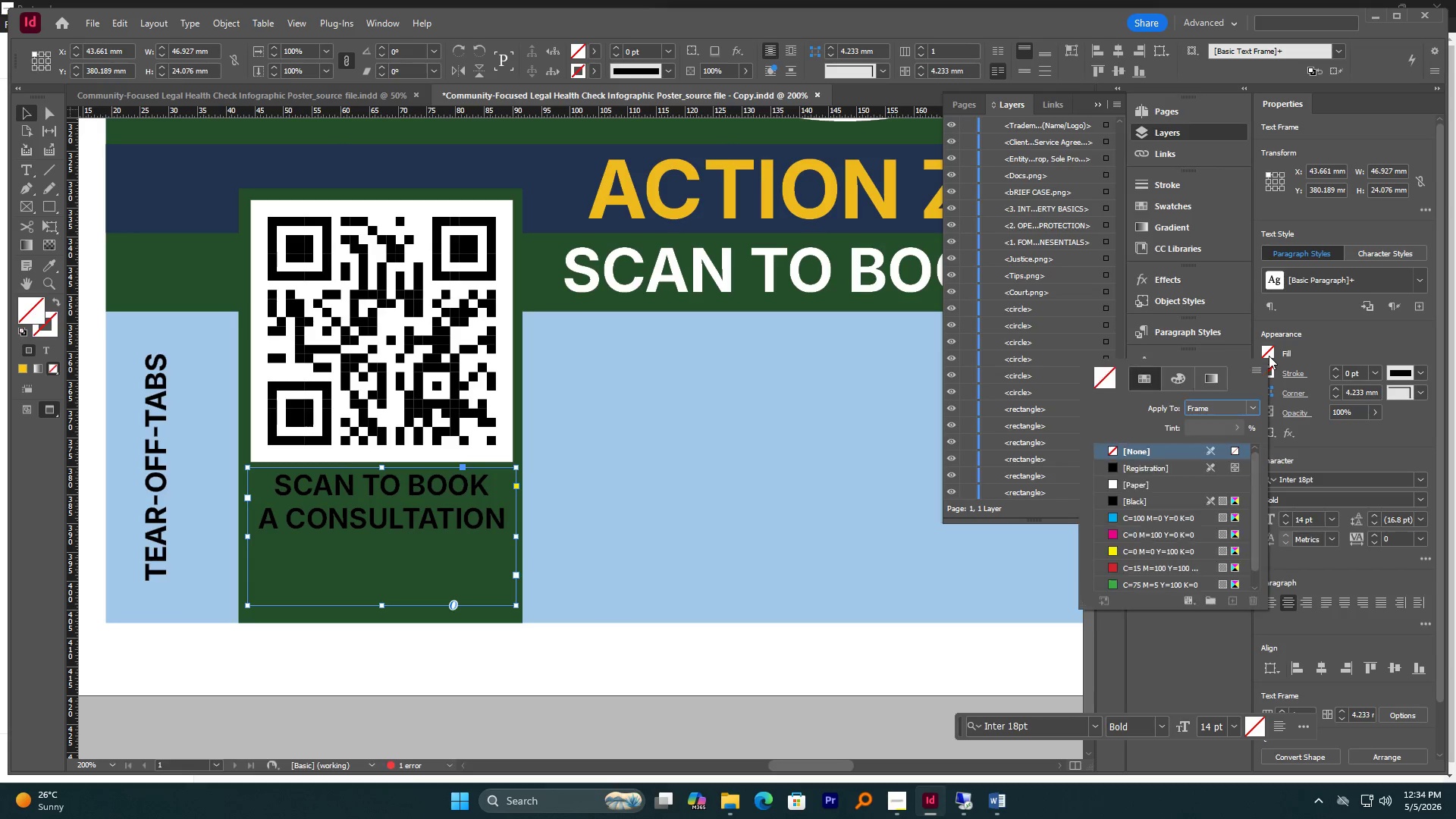 
wait(5.5)
 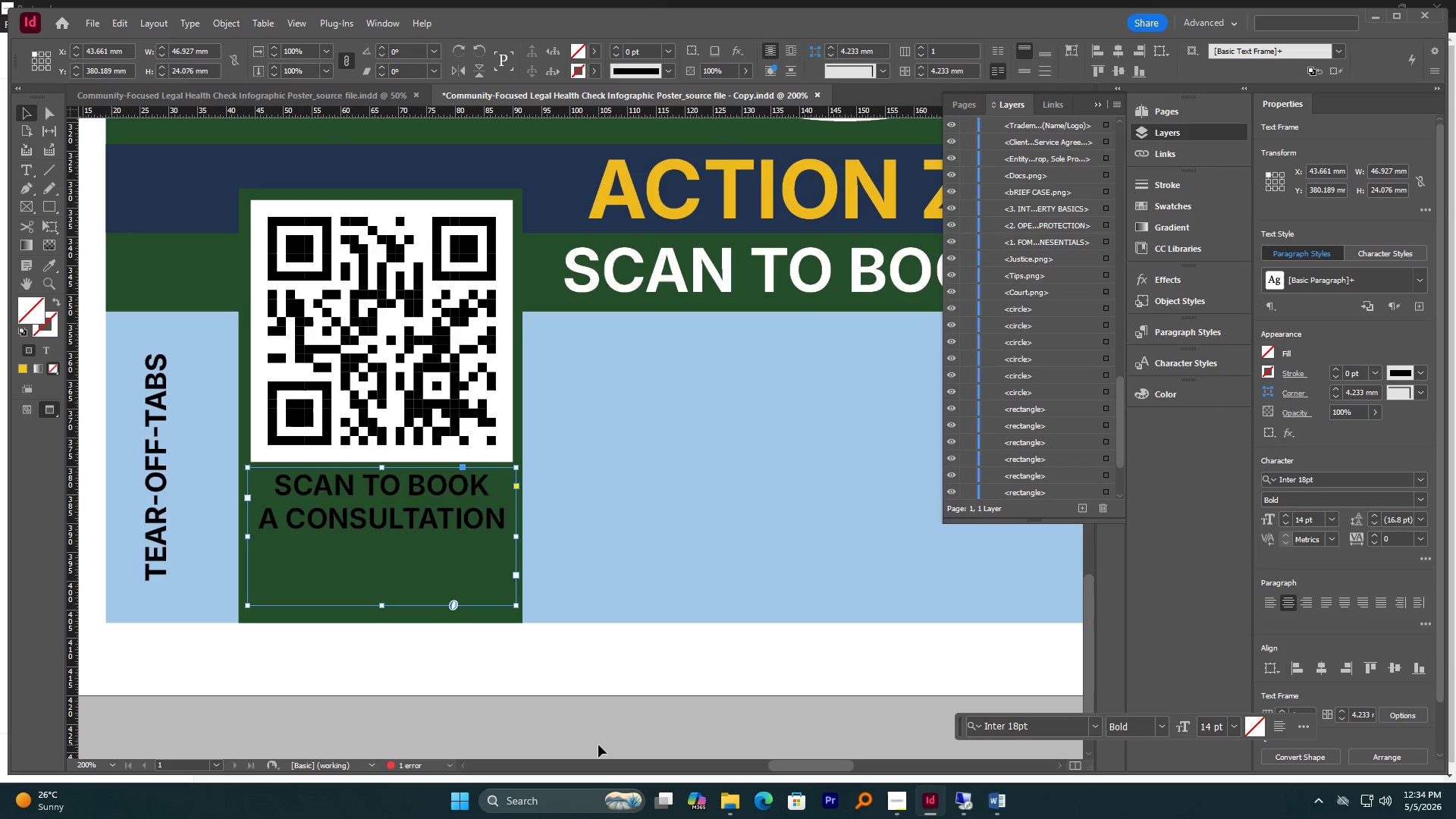 
left_click([1114, 485])
 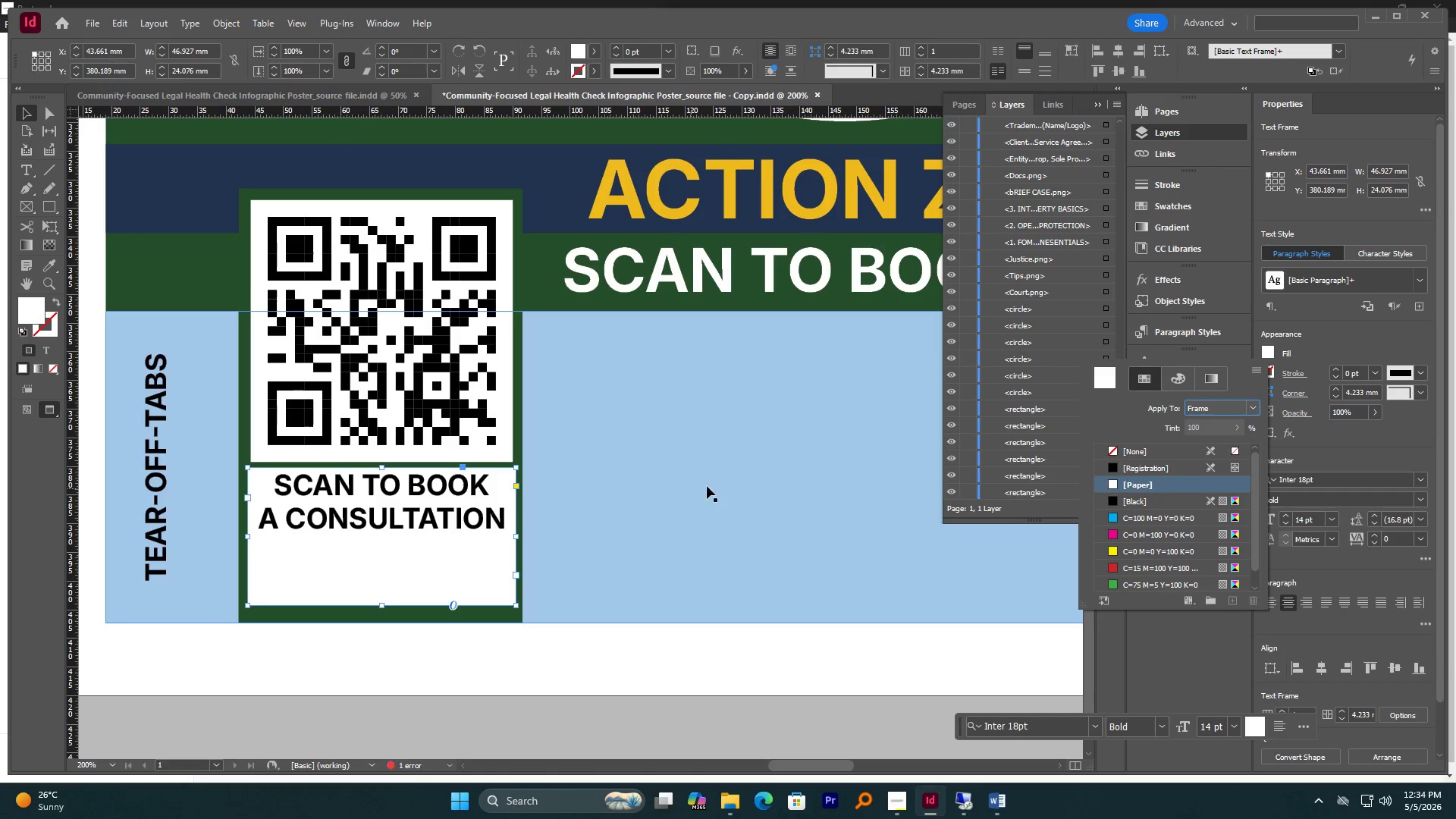 
key(Control+Z)
 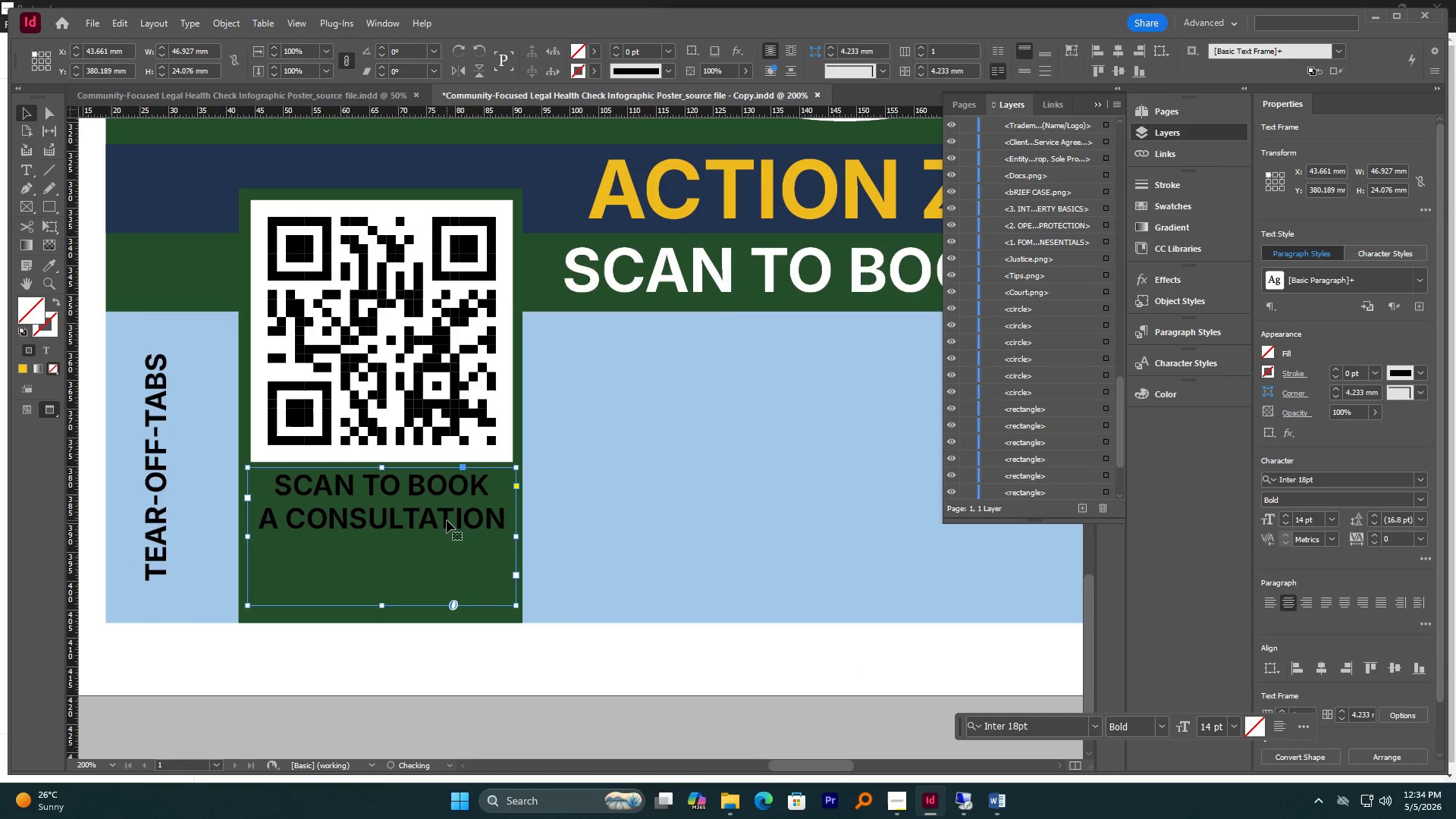 
double_click([447, 520])
 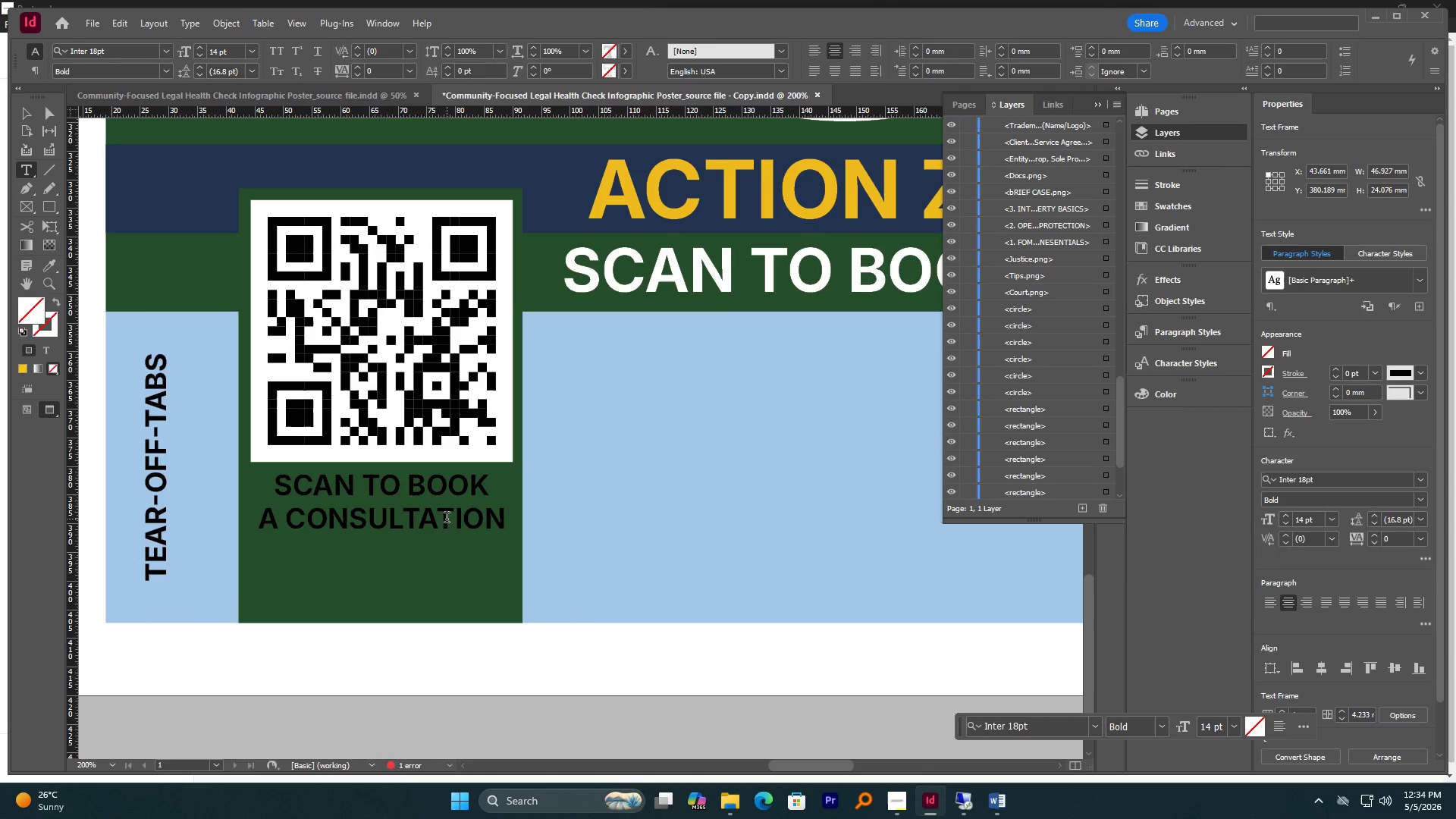 
key(Control+A)
 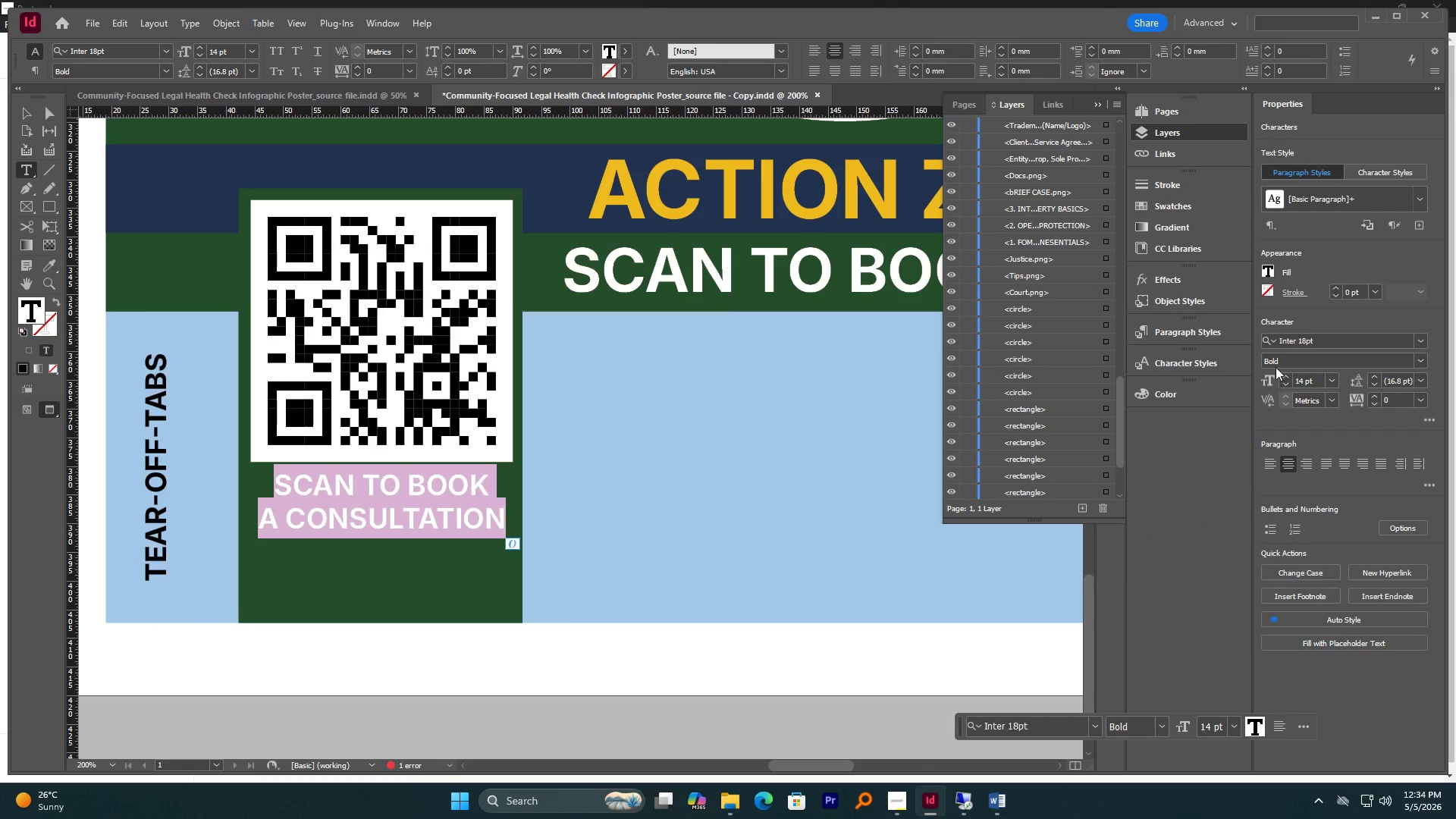 
left_click([1271, 276])
 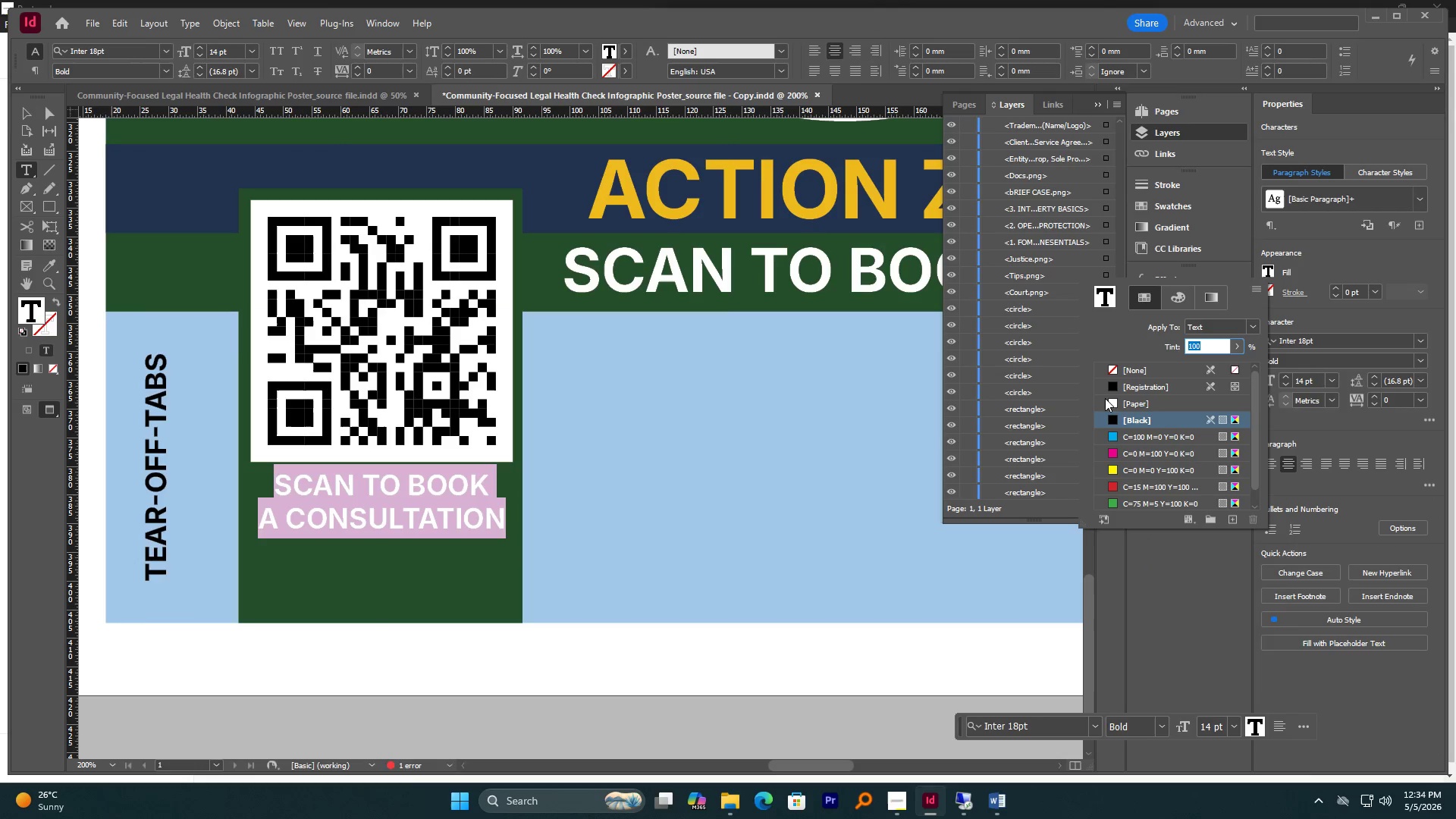 
left_click([1112, 406])
 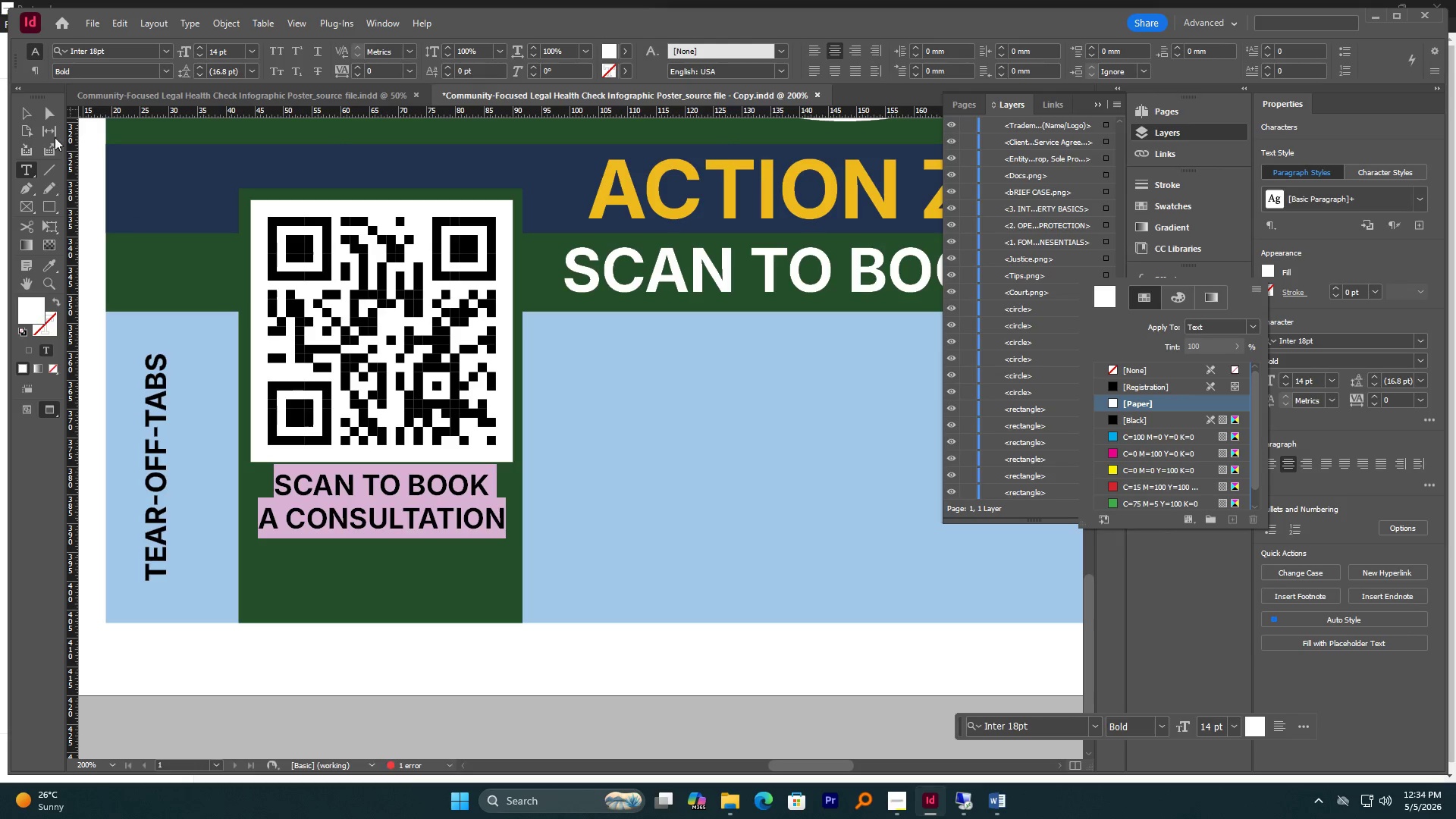 
left_click([20, 117])
 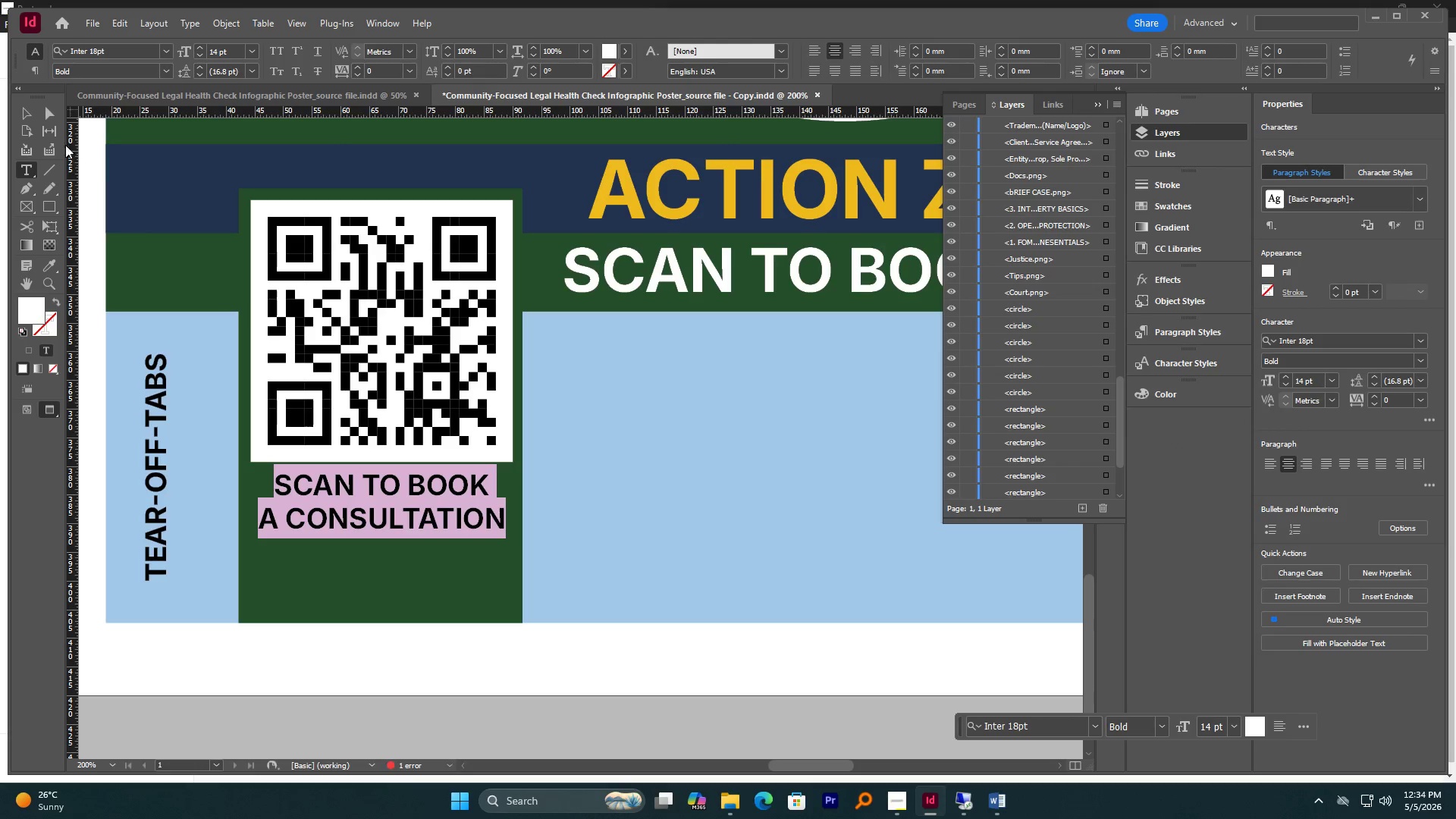 
left_click([25, 111])
 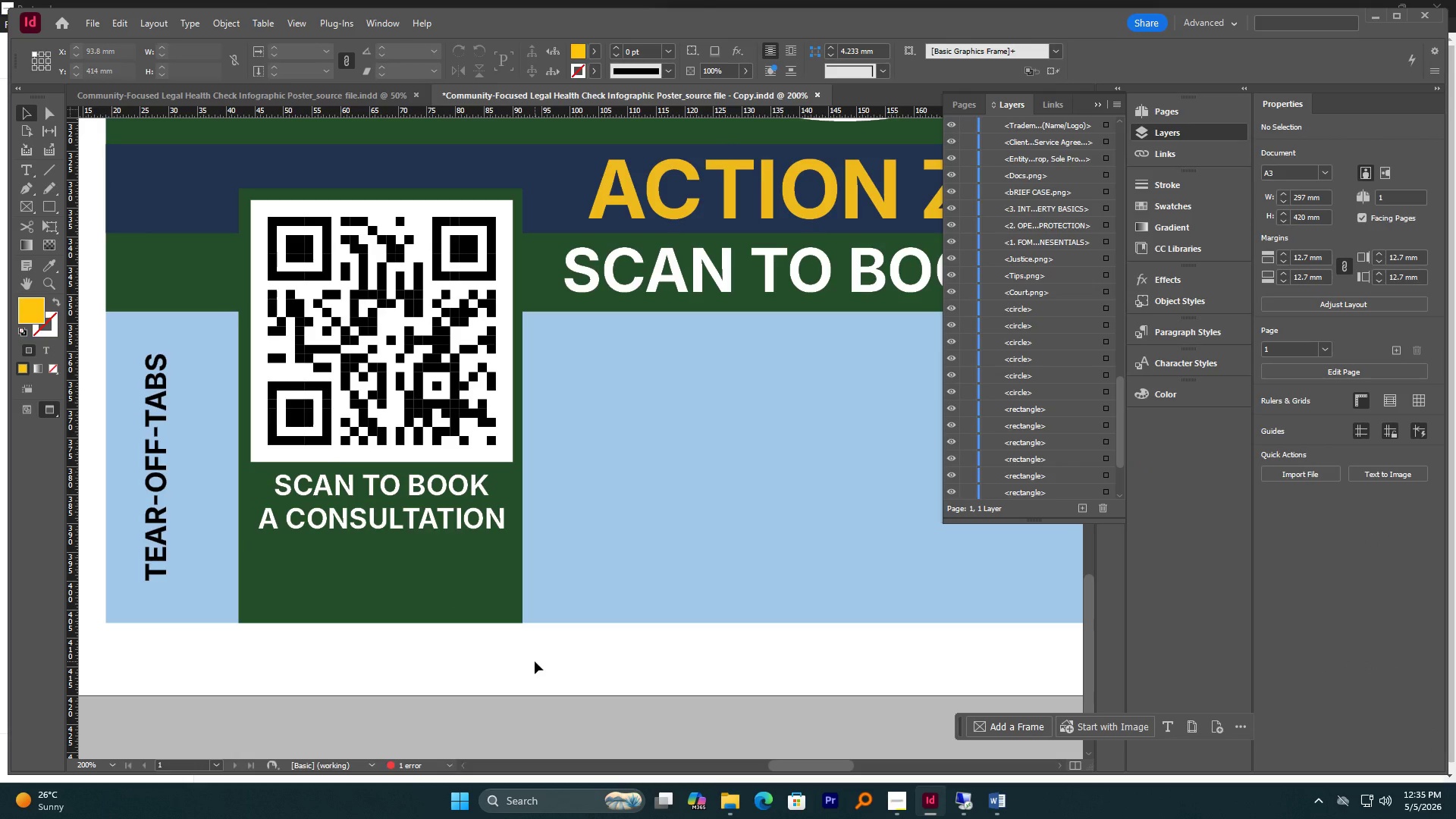 
wait(7.33)
 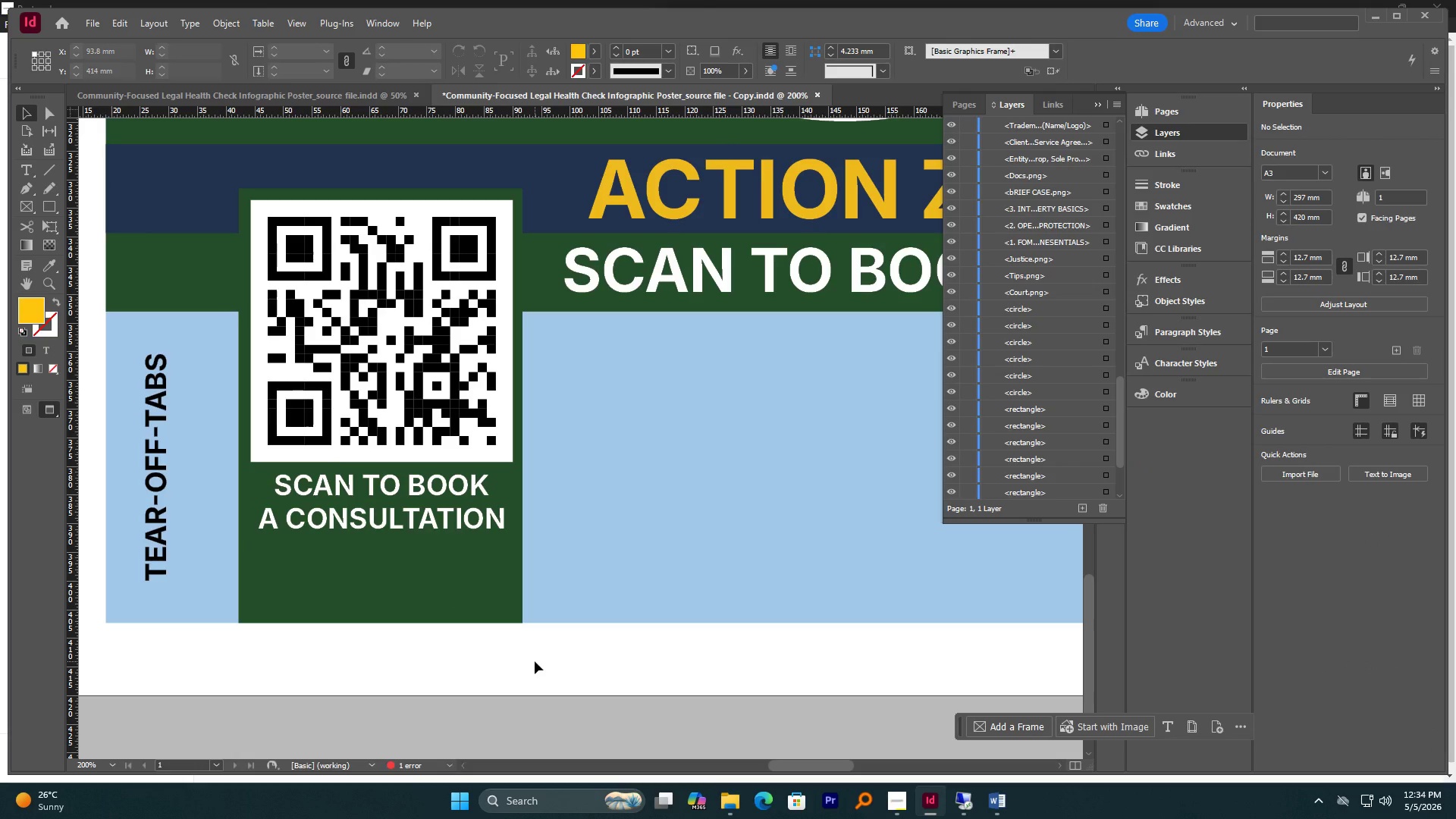 
hold_key(key=AltLeft, duration=0.91)
scroll: coordinate [461, 639], scroll_direction: down, amount: 7.0
 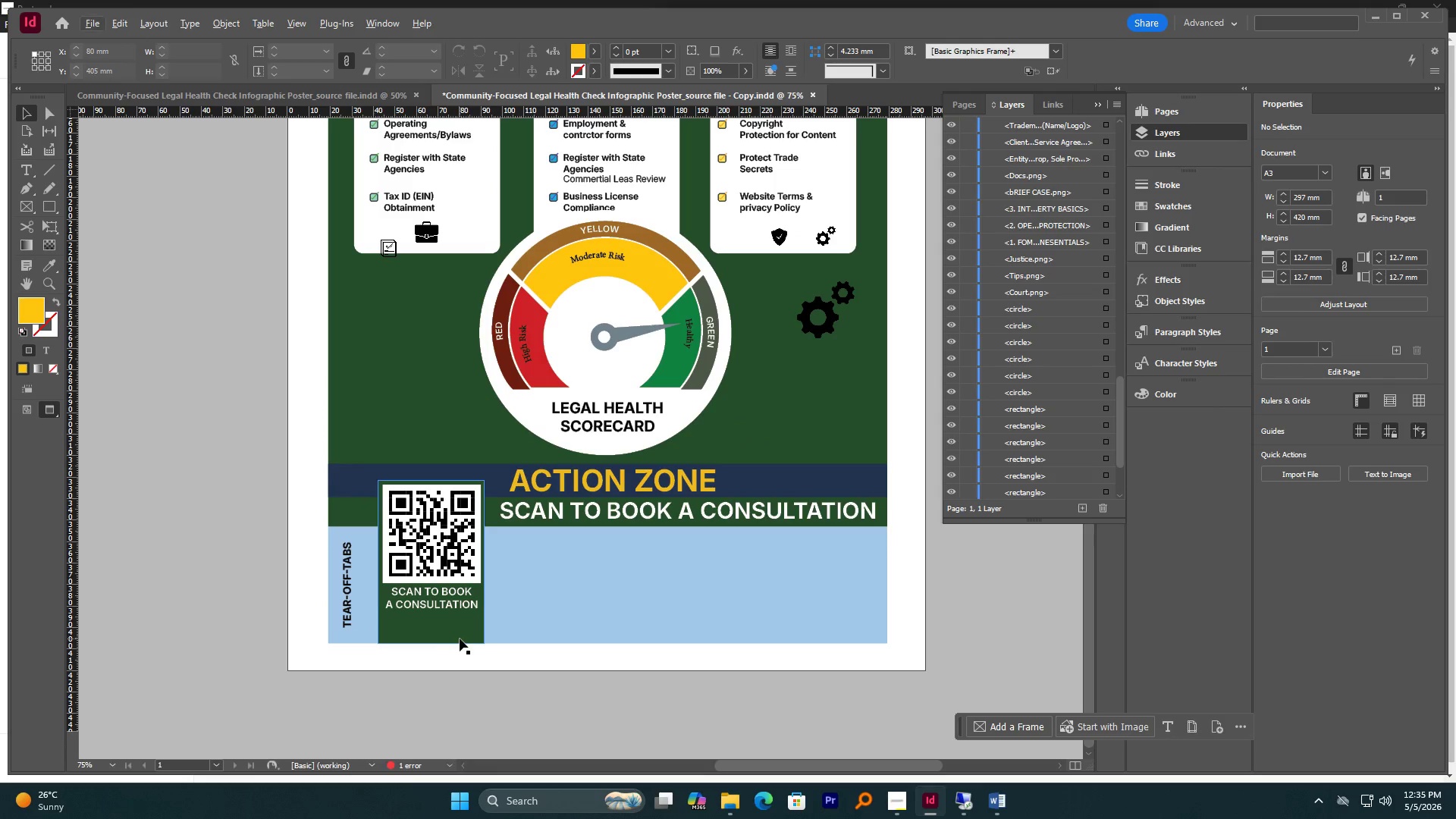 
left_click_drag(start_coordinate=[443, 604], to_coordinate=[441, 613])
 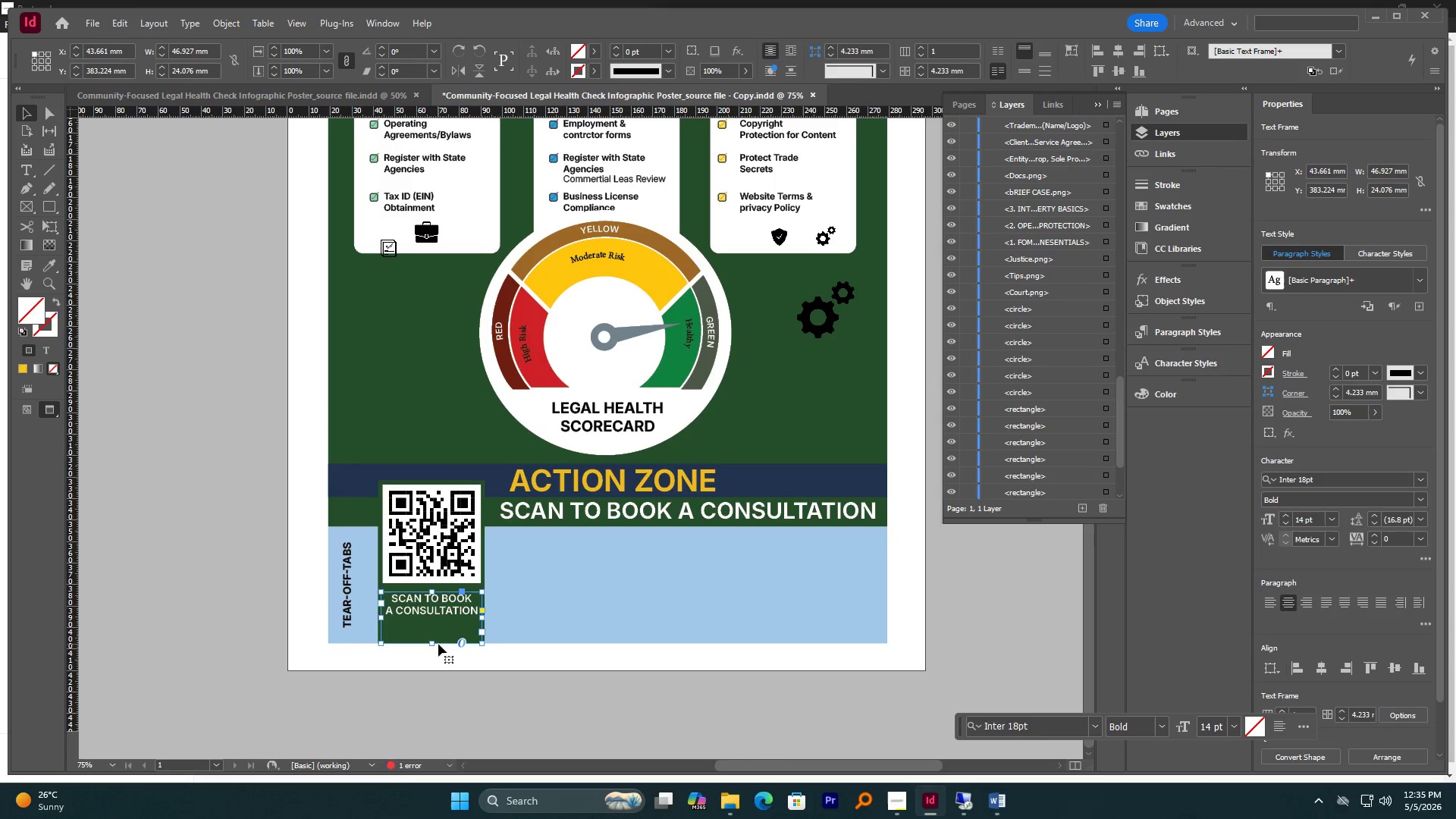 
hold_key(key=ShiftLeft, duration=0.83)
 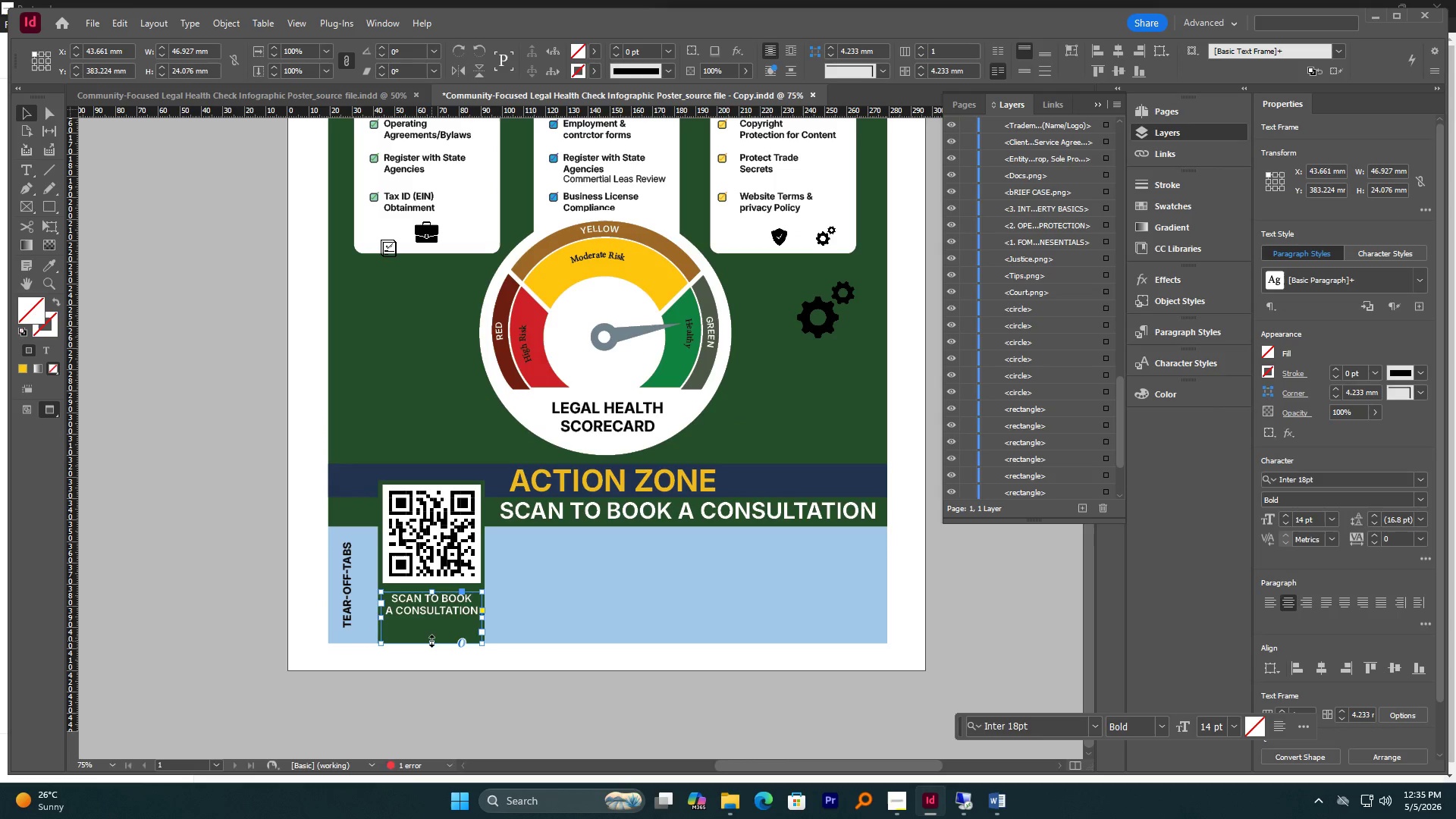 
left_click_drag(start_coordinate=[431, 641], to_coordinate=[431, 624])
 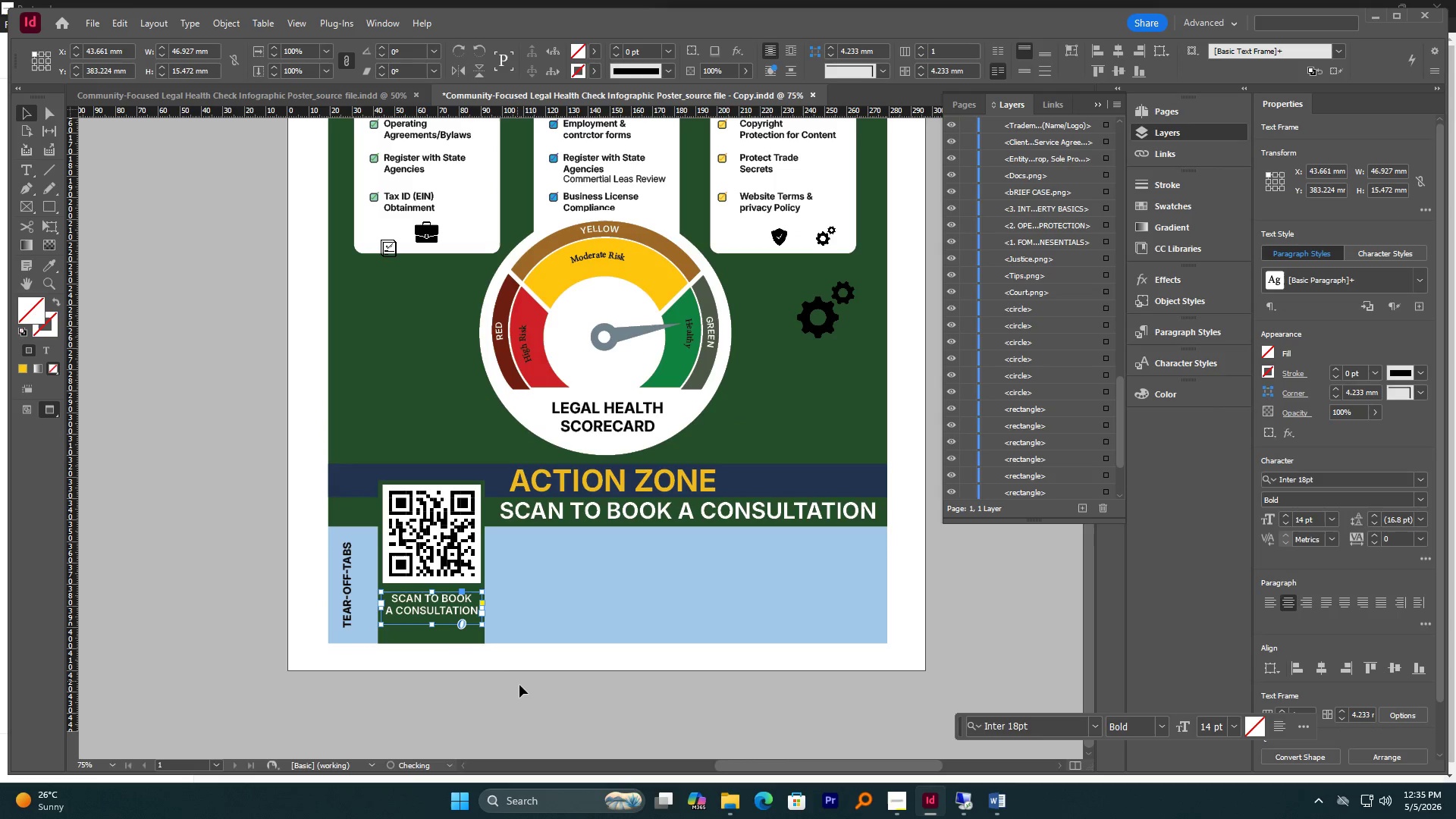 
left_click([520, 686])
 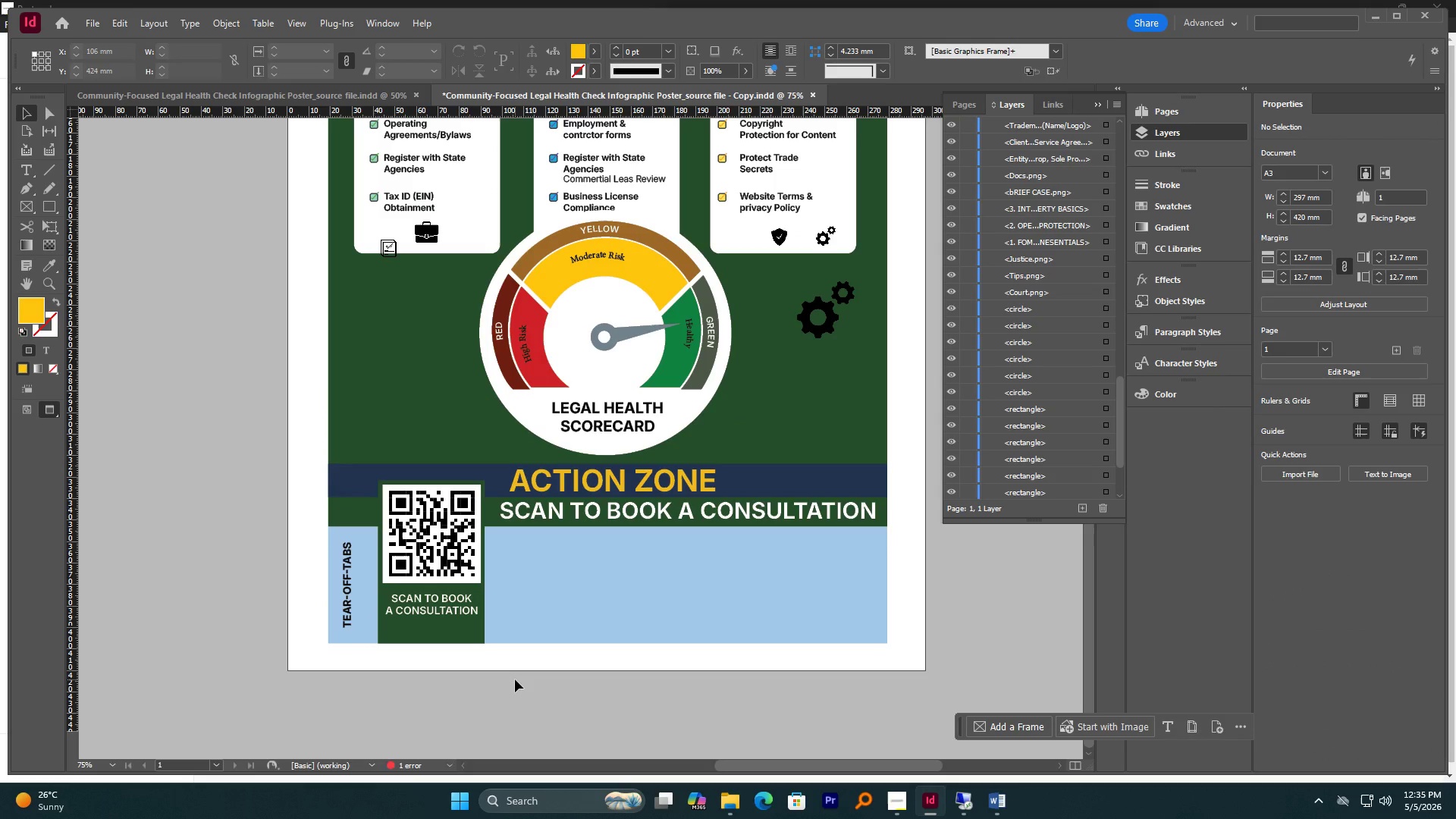 
hold_key(key=AltLeft, duration=3.03)
scroll: coordinate [621, 597], scroll_direction: down, amount: 2.0
 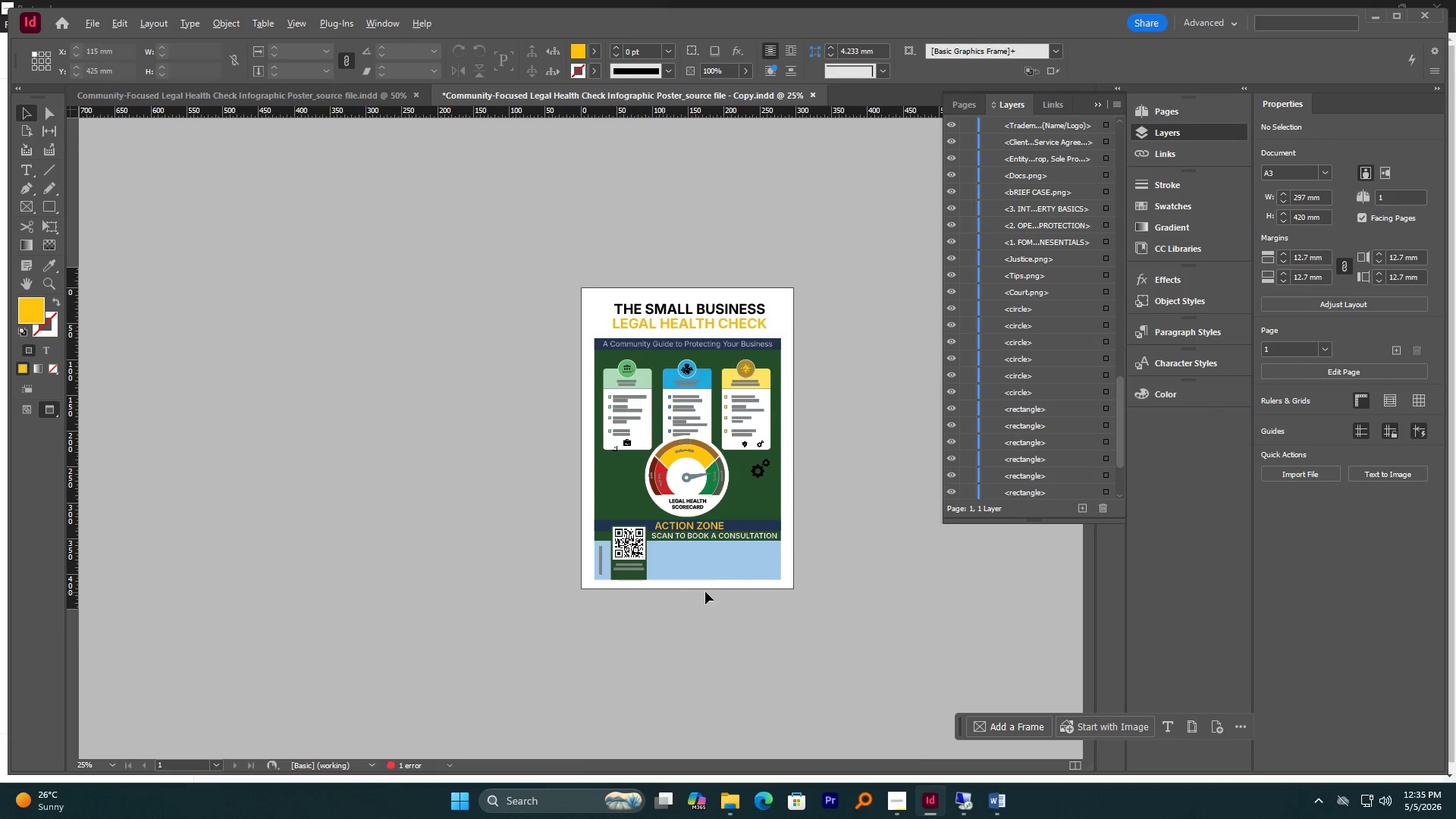 
scroll: coordinate [714, 591], scroll_direction: up, amount: 1.0
 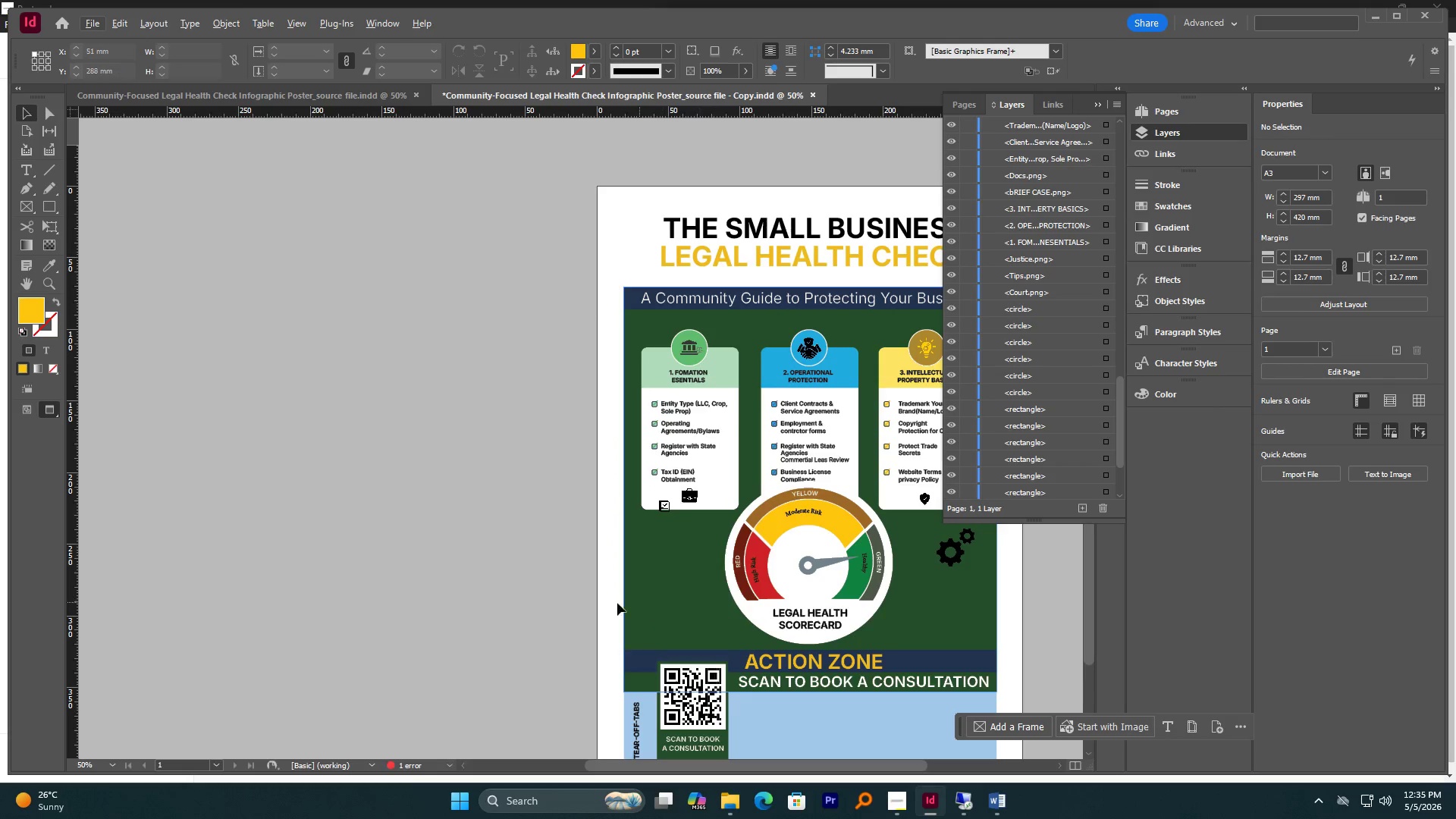 
scroll: coordinate [578, 598], scroll_direction: down, amount: 2.0
 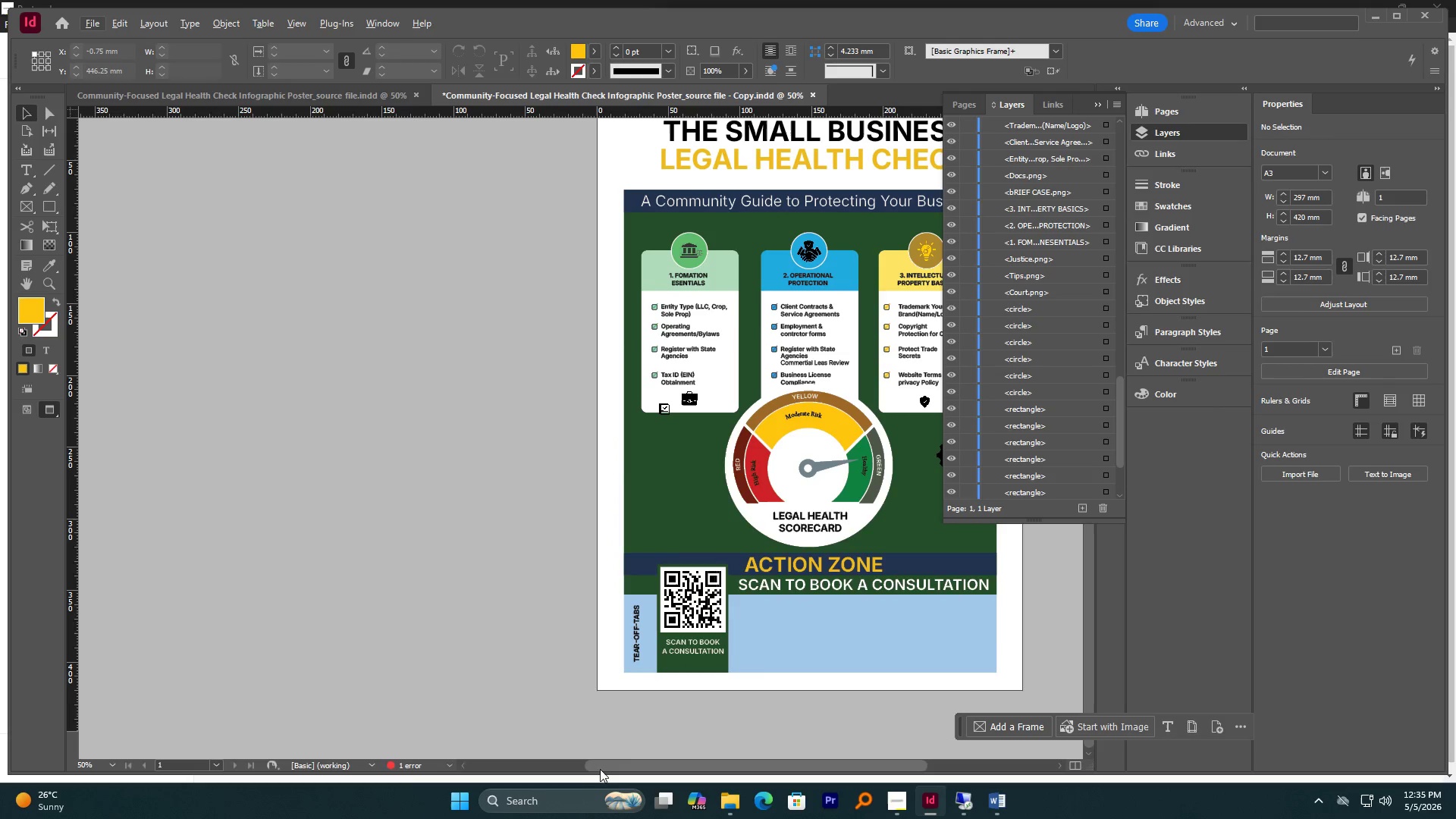 
left_click_drag(start_coordinate=[600, 766], to_coordinate=[730, 735])
 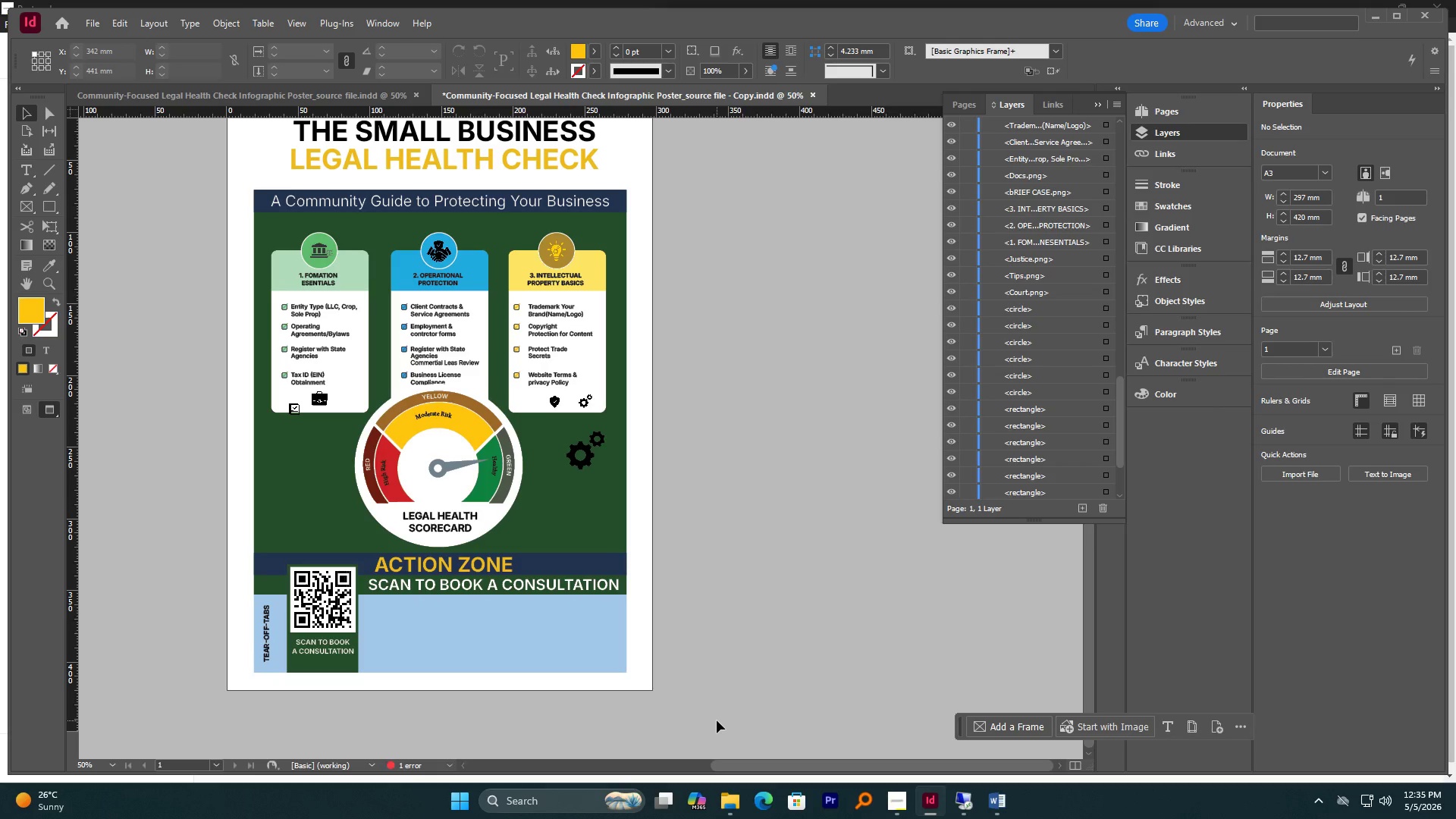 
wait(16.72)
 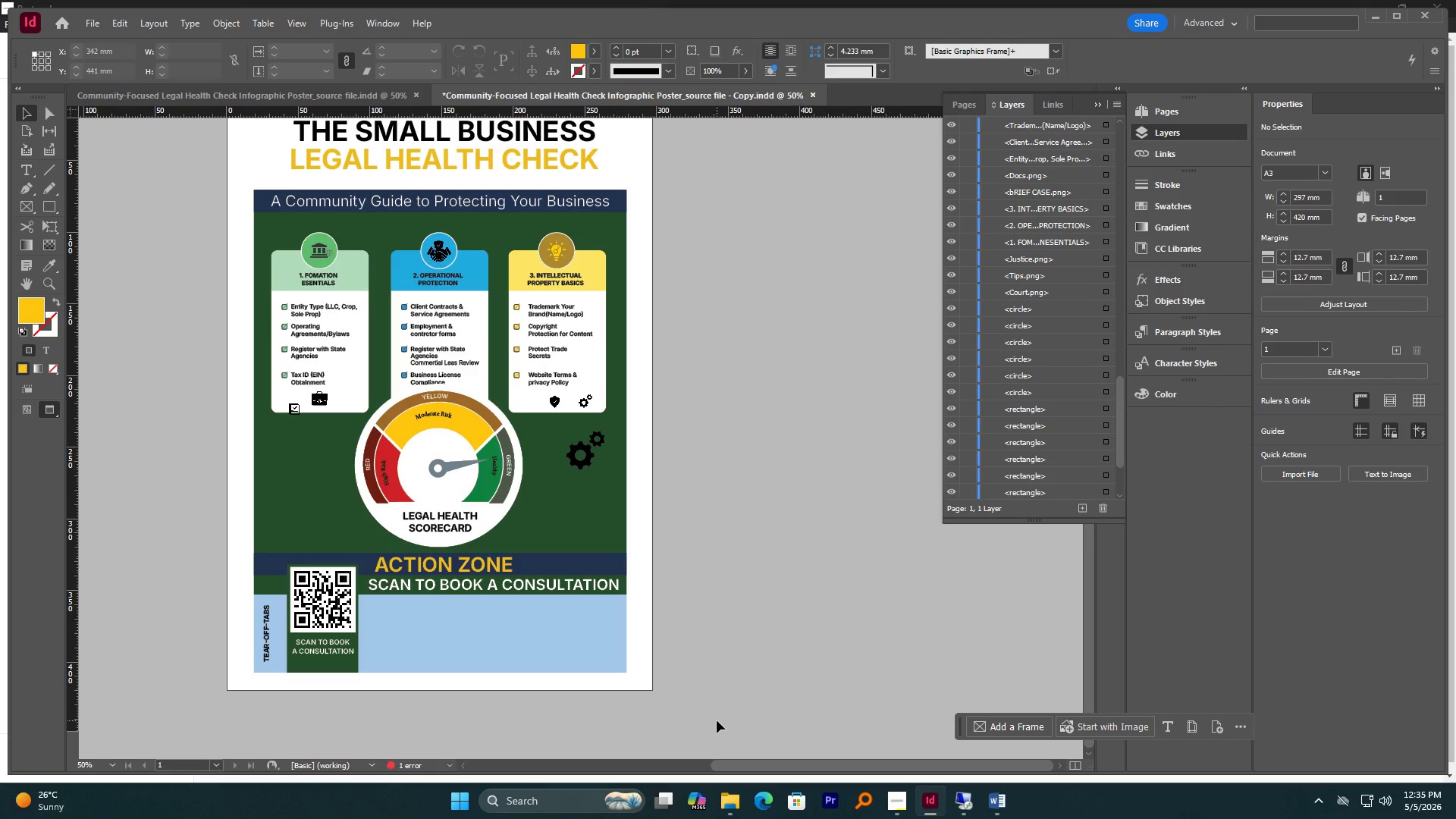 
hold_key(key=AltLeft, duration=0.59)
scroll: coordinate [381, 606], scroll_direction: down, amount: 1.0
 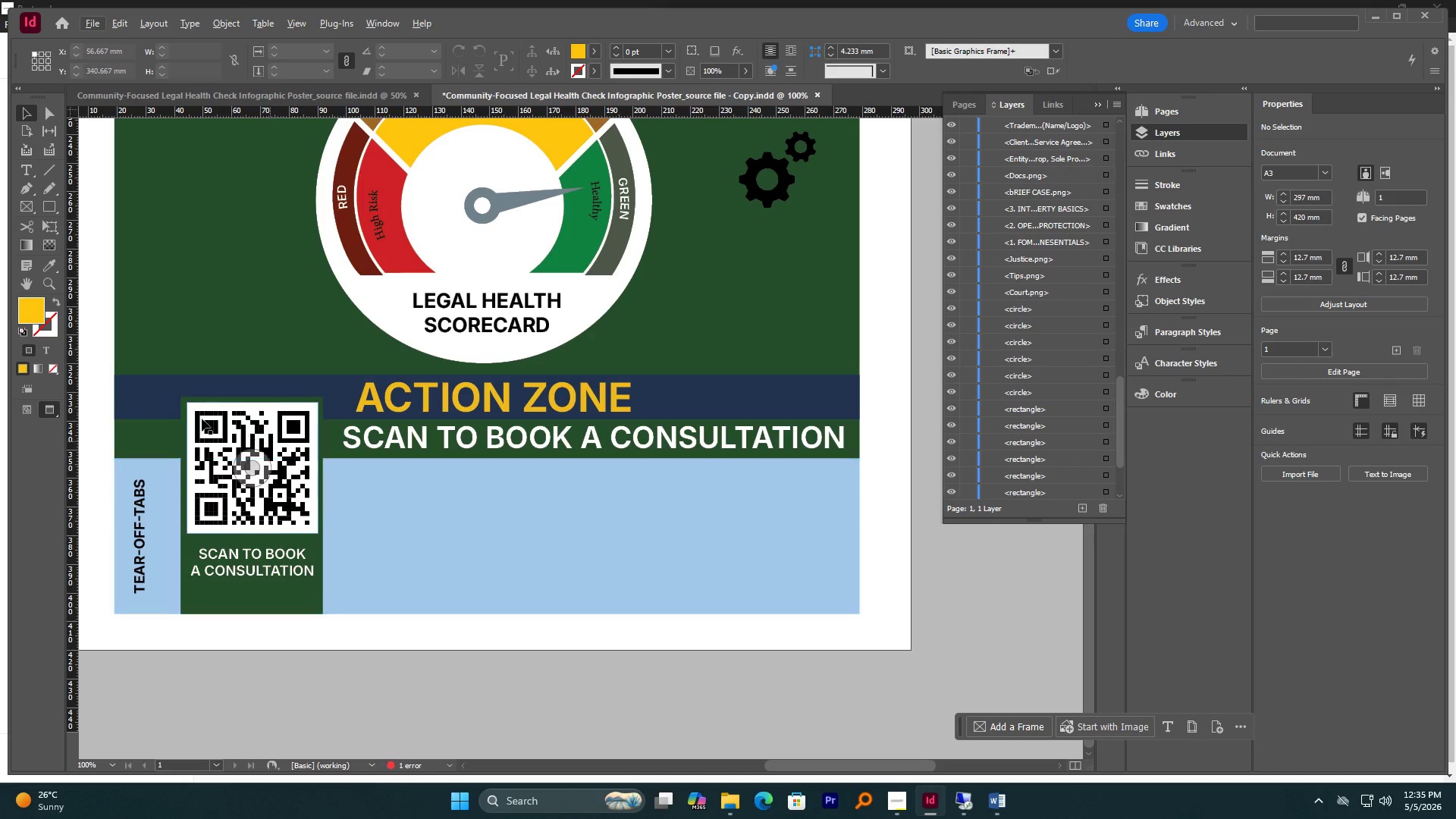 
wait(6.8)
 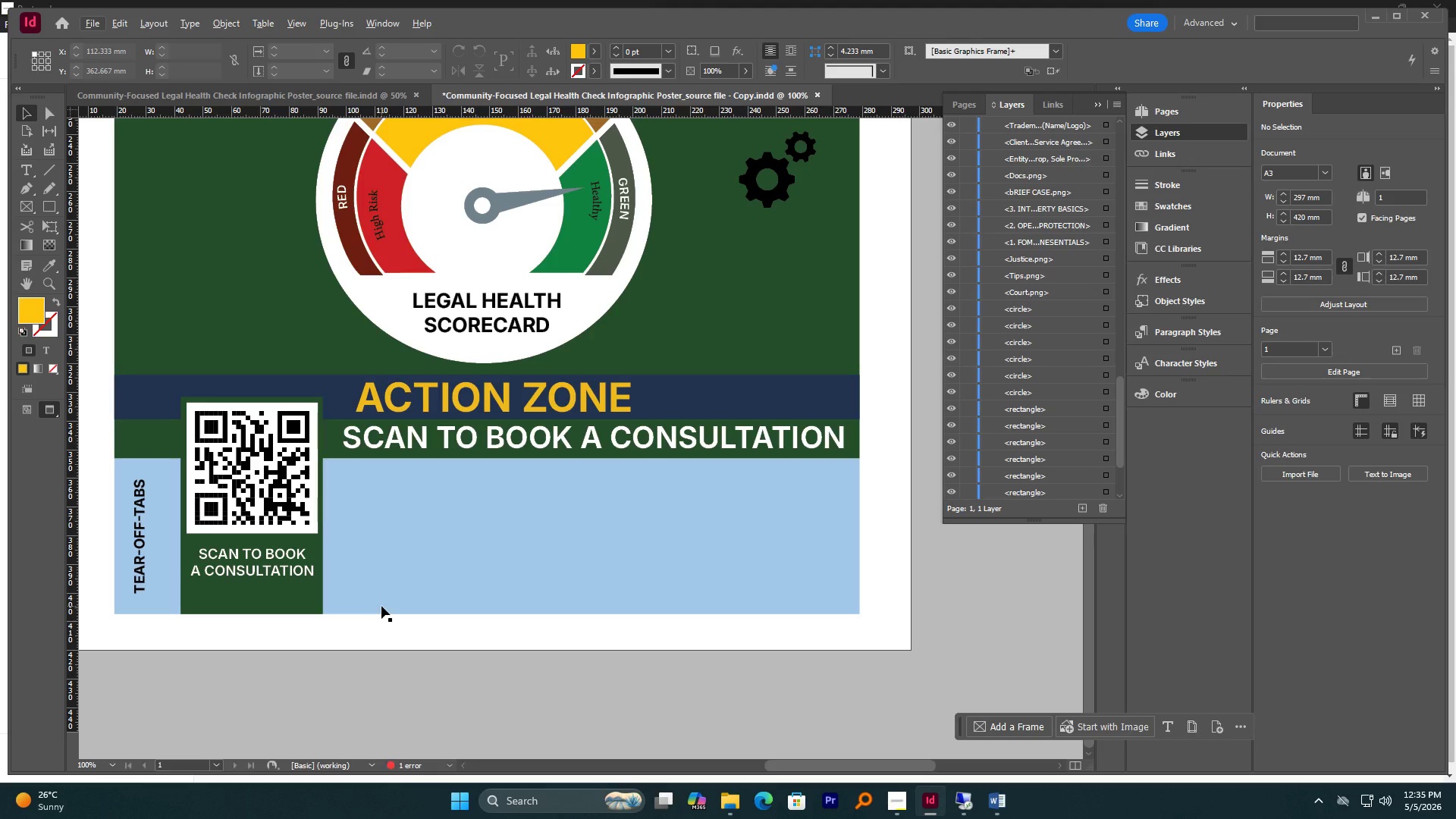 
left_click([49, 173])
 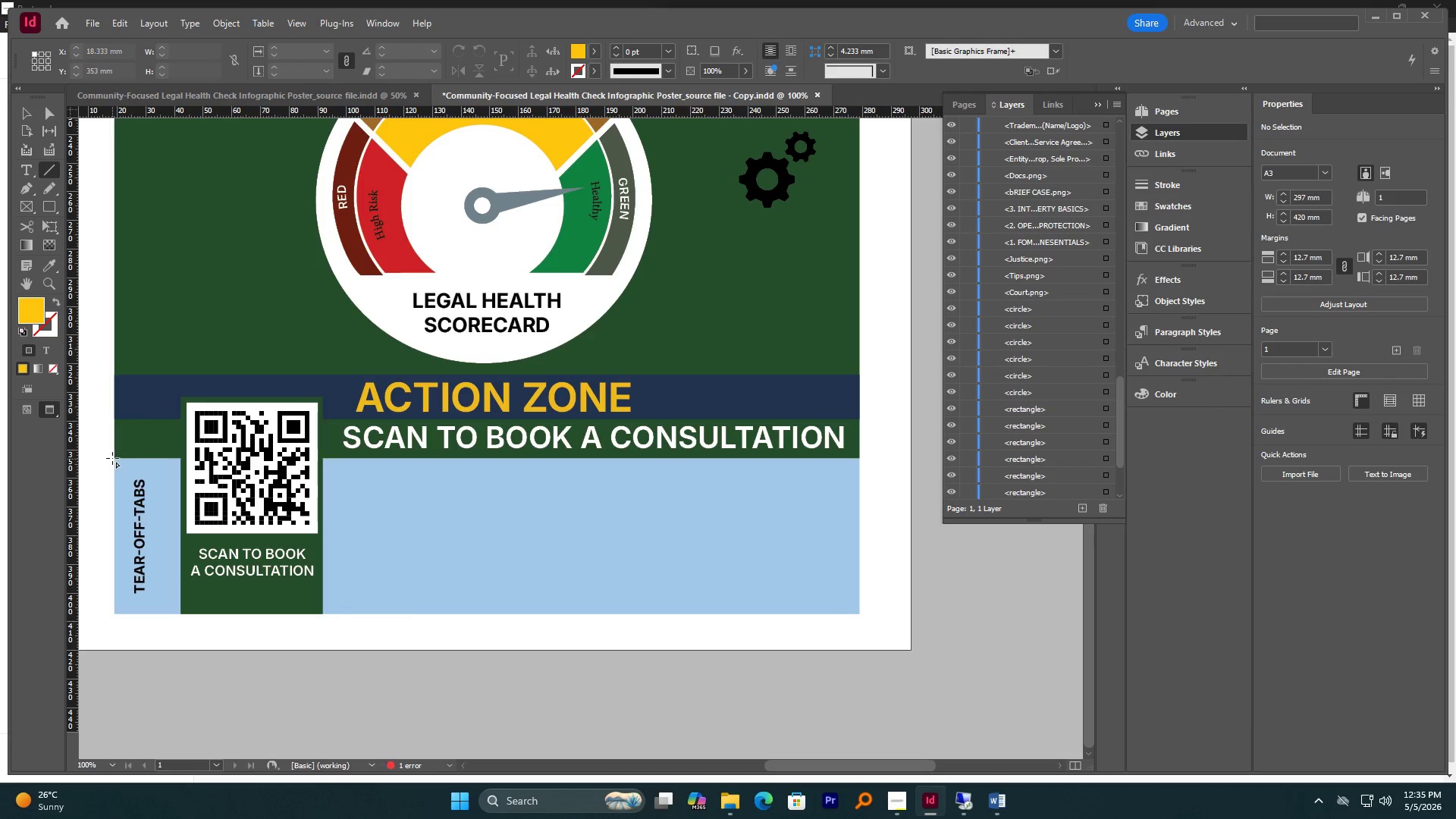 
left_click_drag(start_coordinate=[115, 458], to_coordinate=[858, 457])
 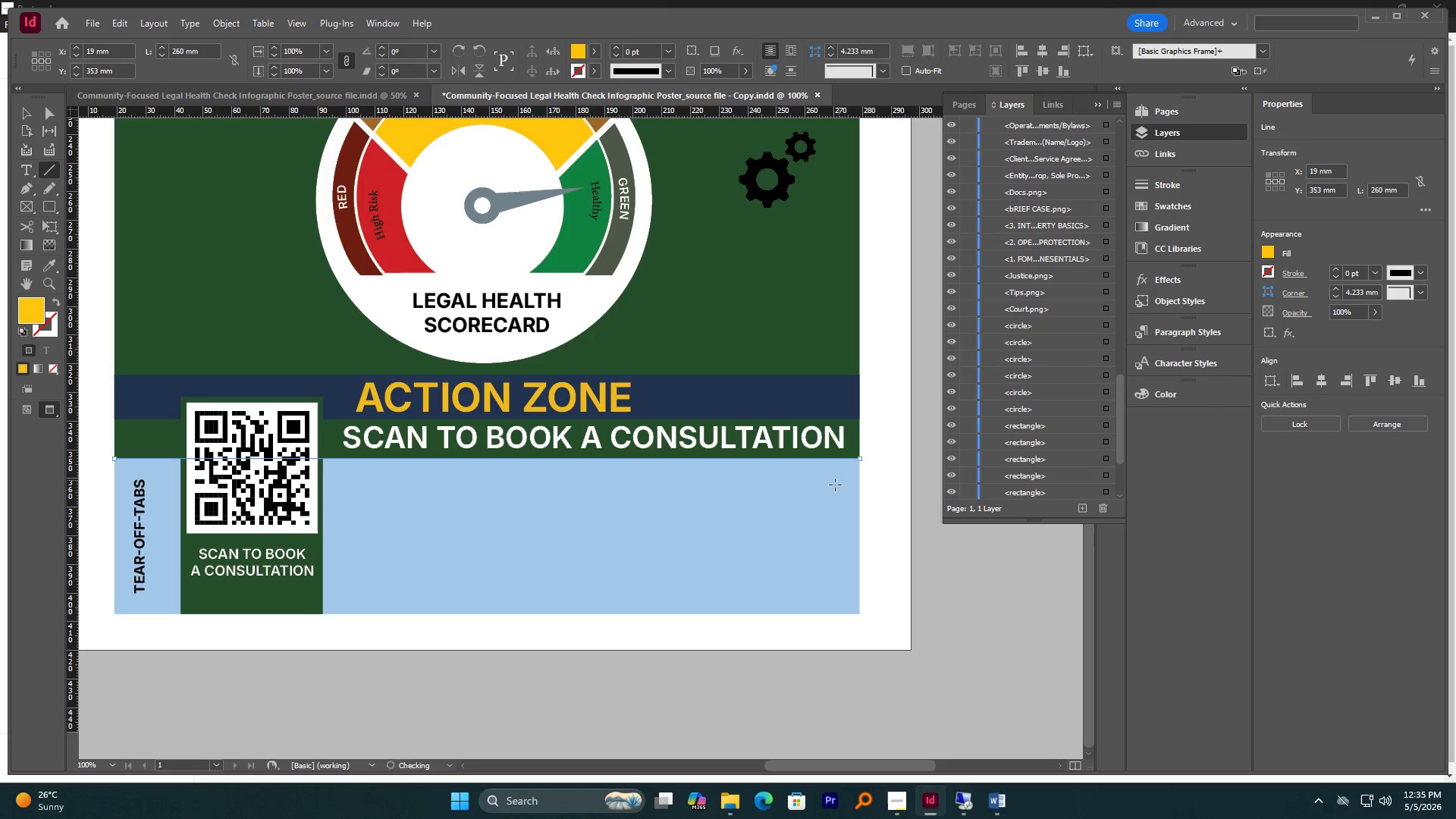 
hold_key(key=ShiftLeft, duration=4.26)
 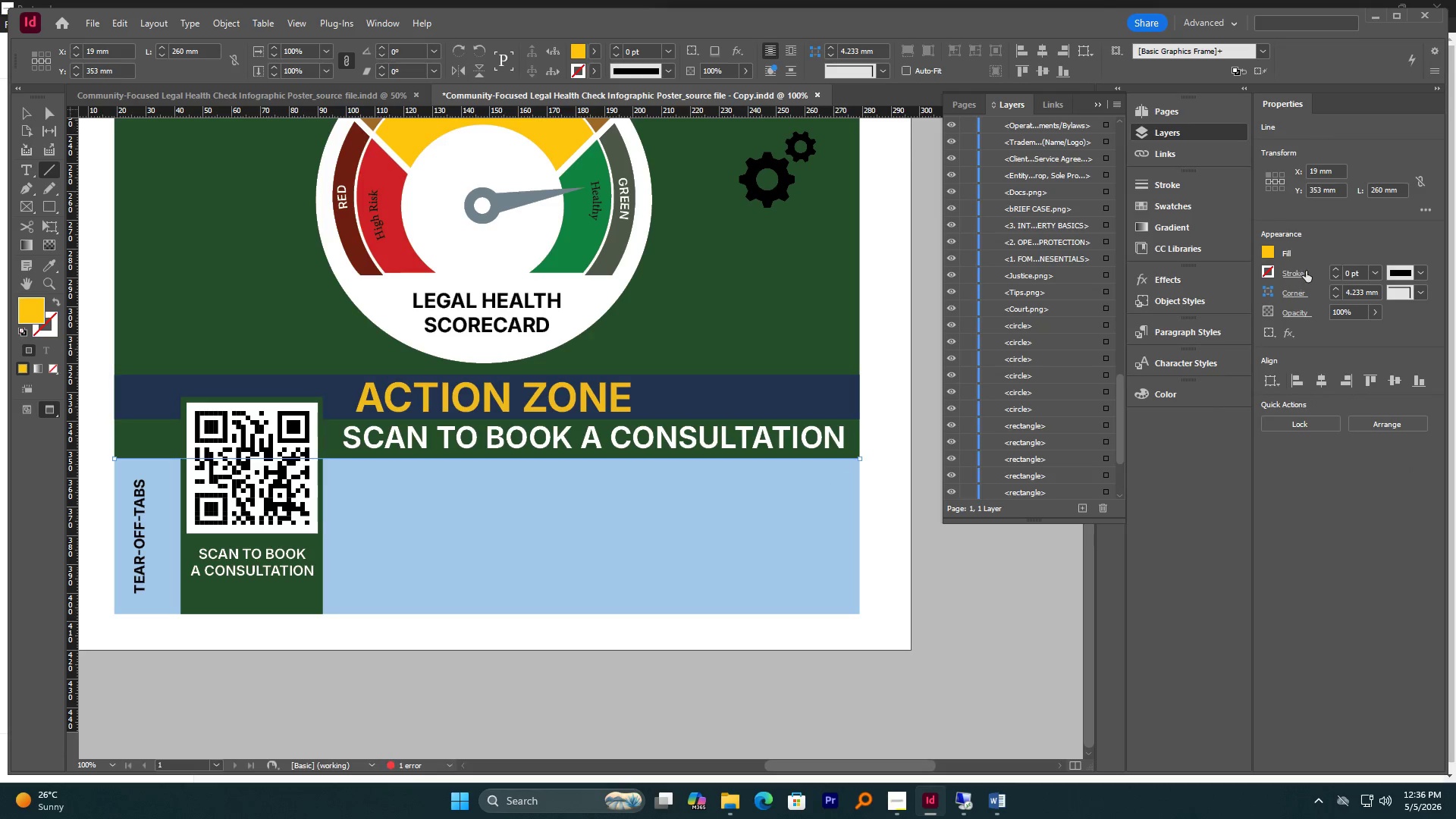 
left_click([1332, 268])
 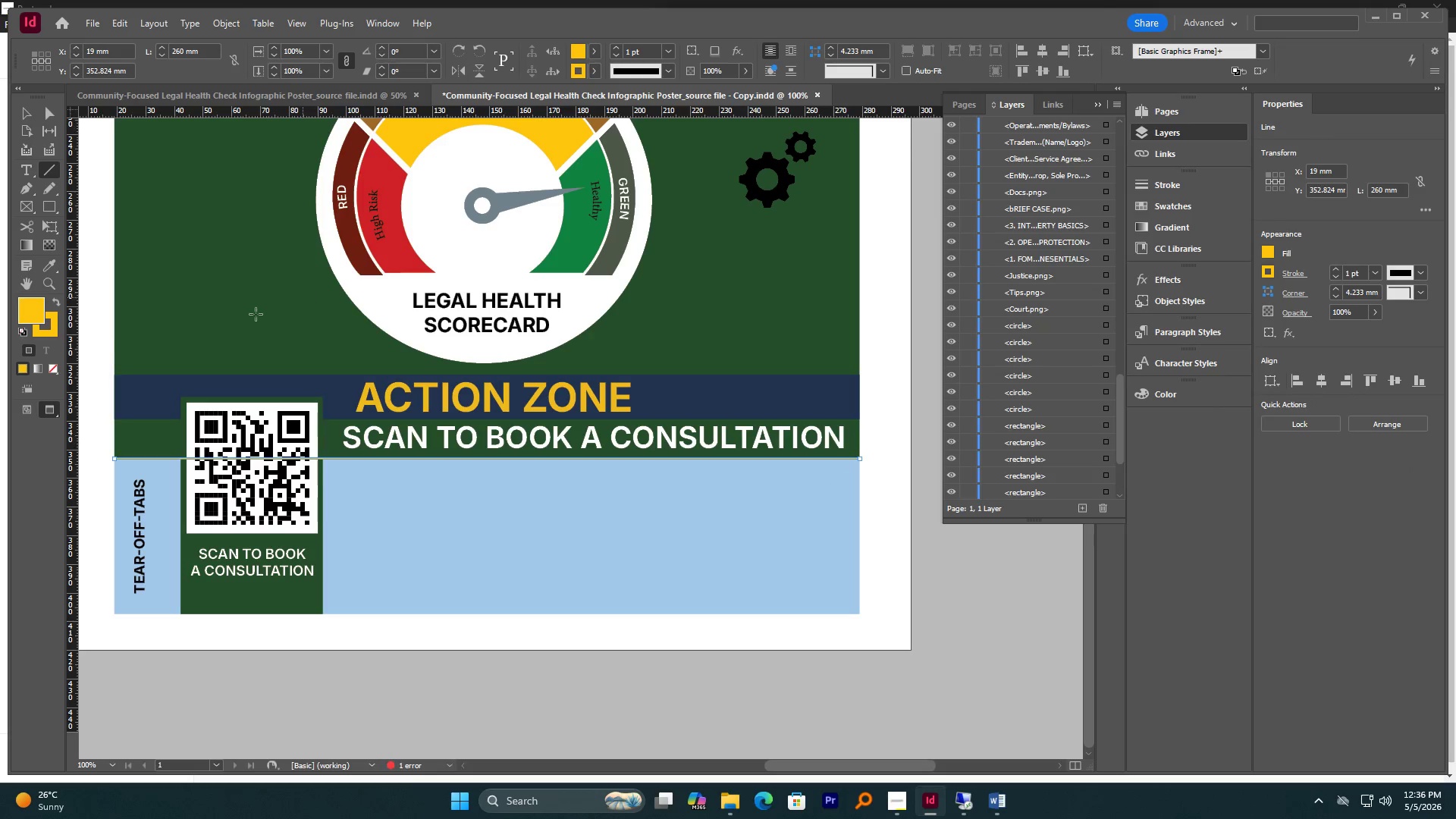 
double_click([46, 335])
 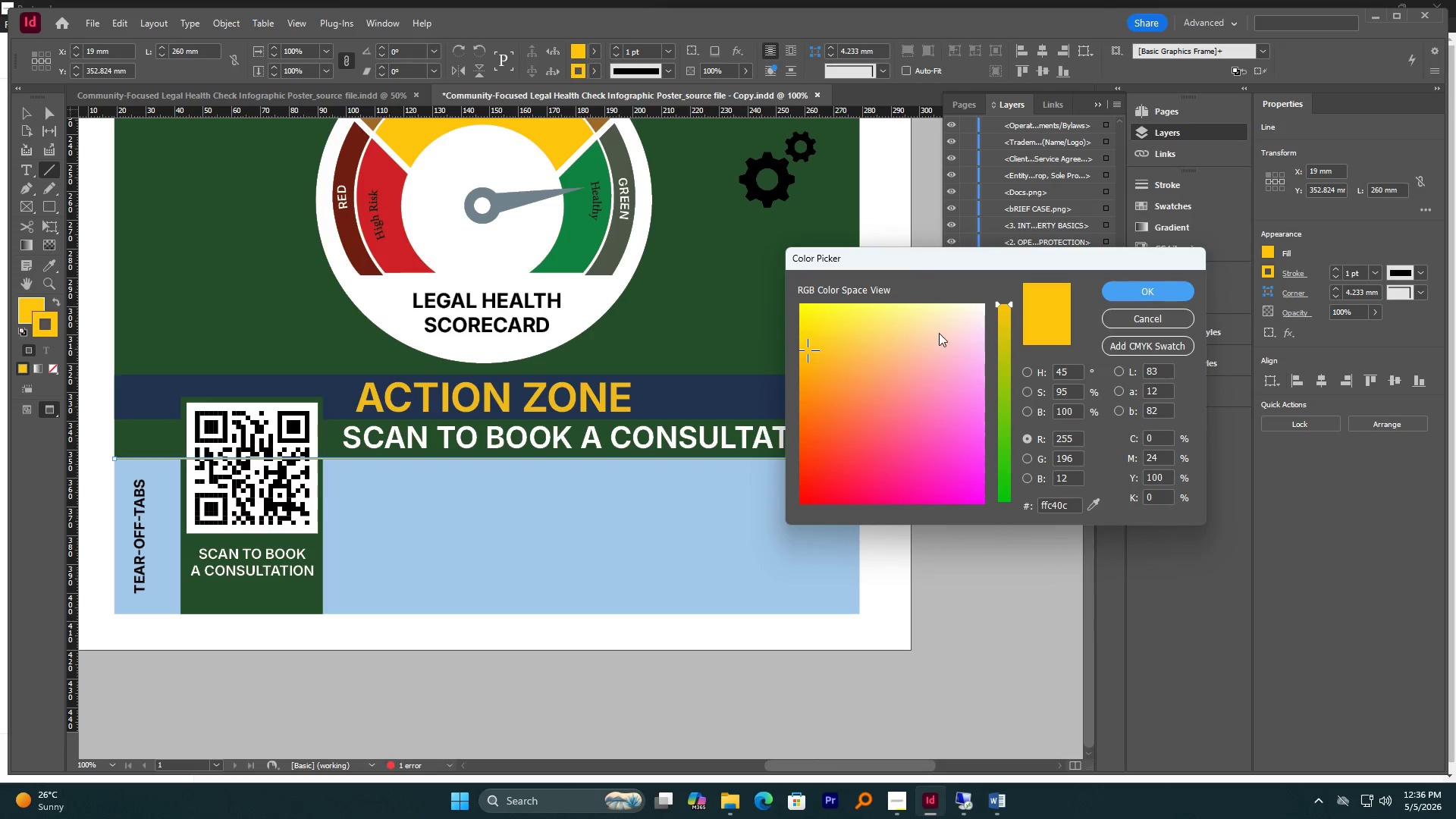 
left_click_drag(start_coordinate=[858, 446], to_coordinate=[789, 522])
 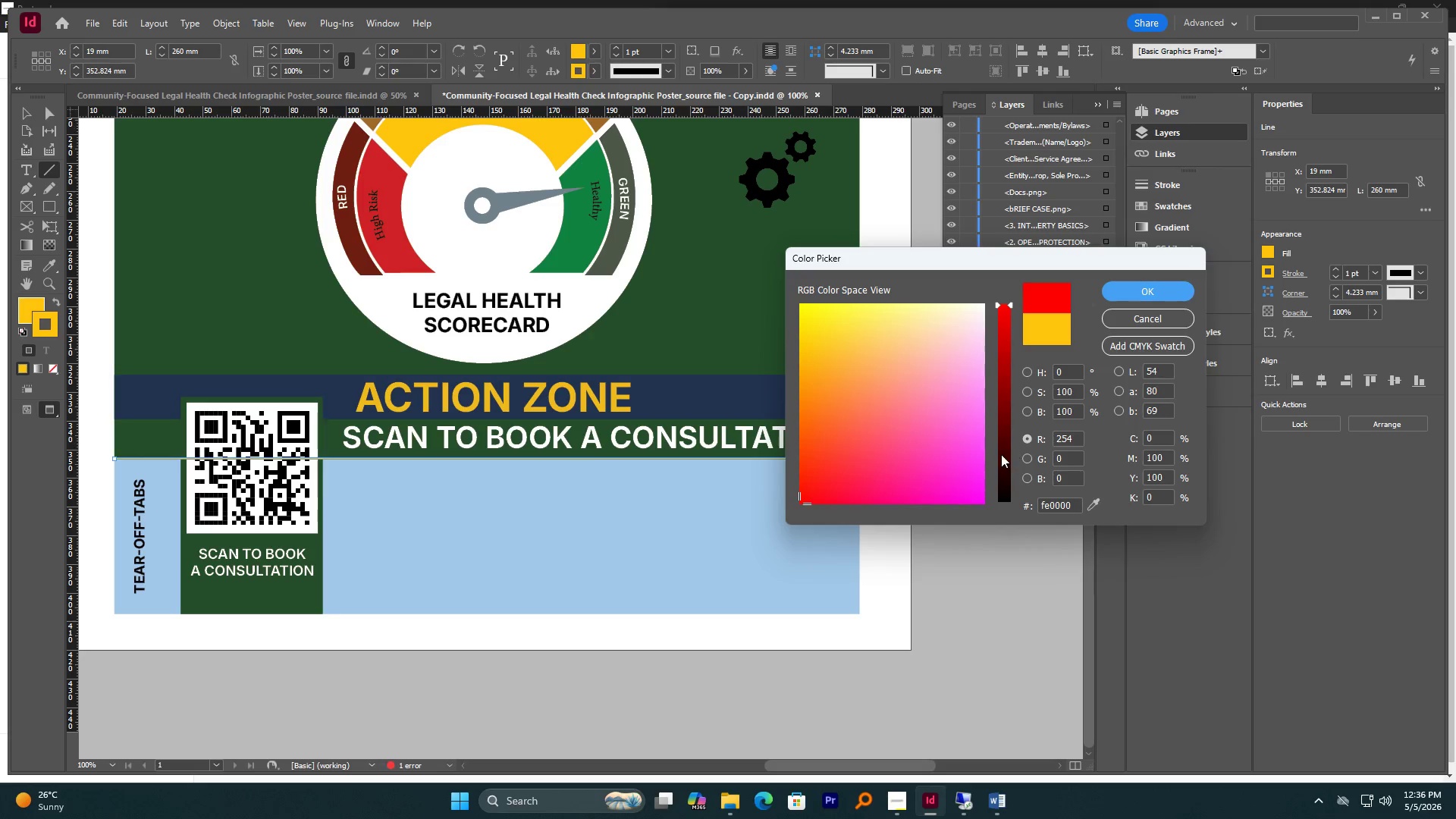 
left_click_drag(start_coordinate=[1001, 457], to_coordinate=[1002, 507])
 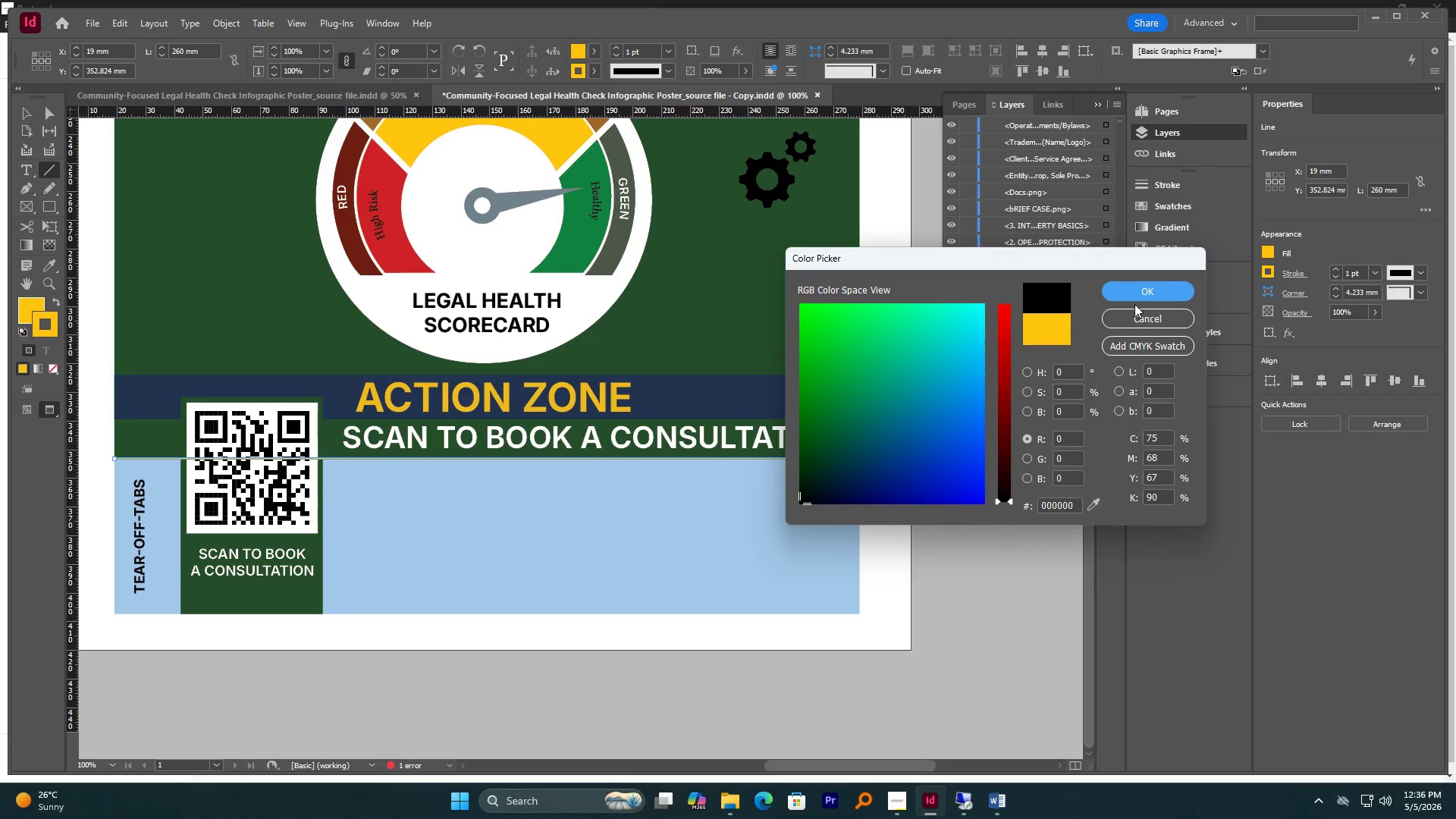 
left_click([1140, 293])
 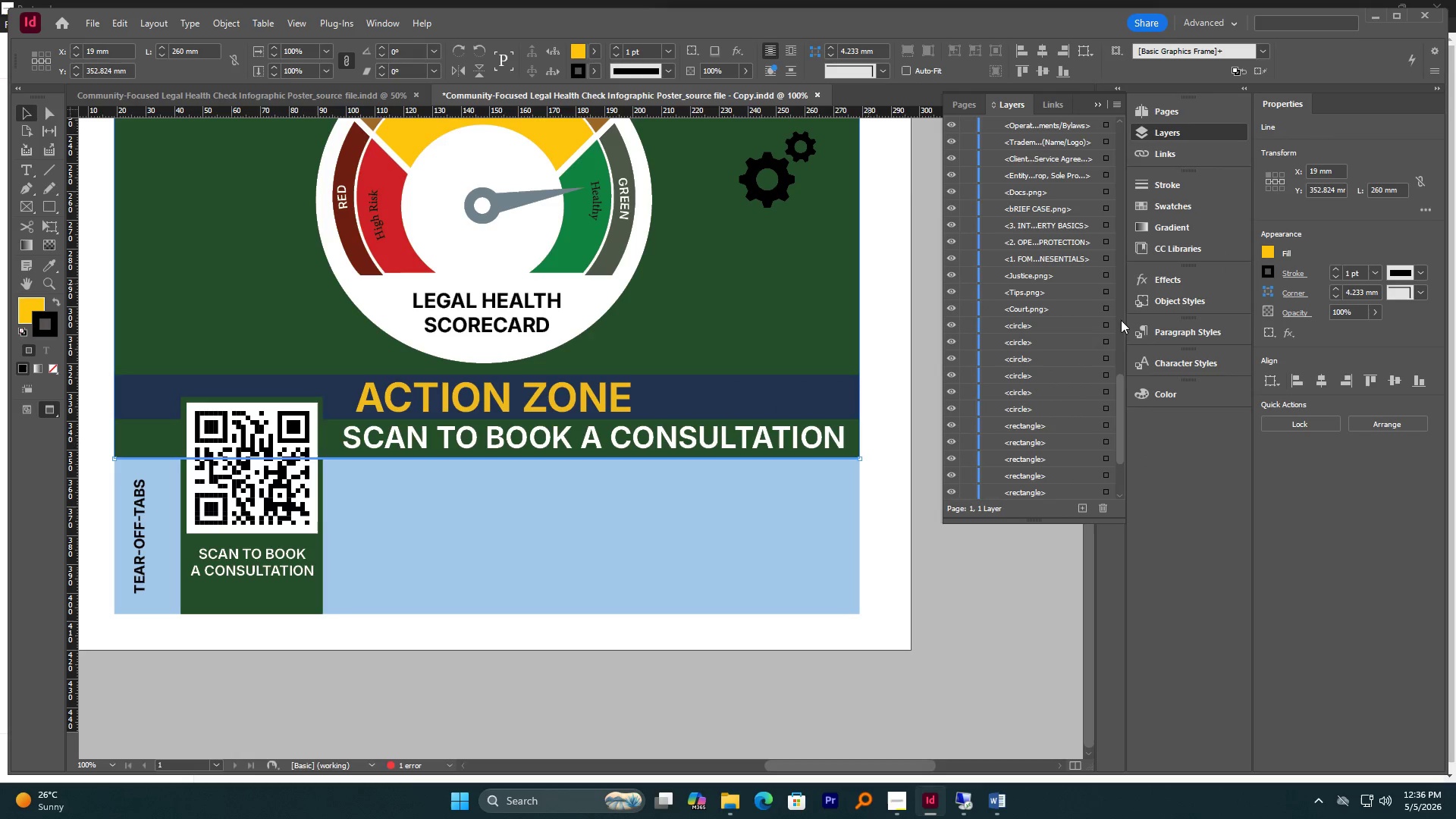 
left_click([1424, 274])
 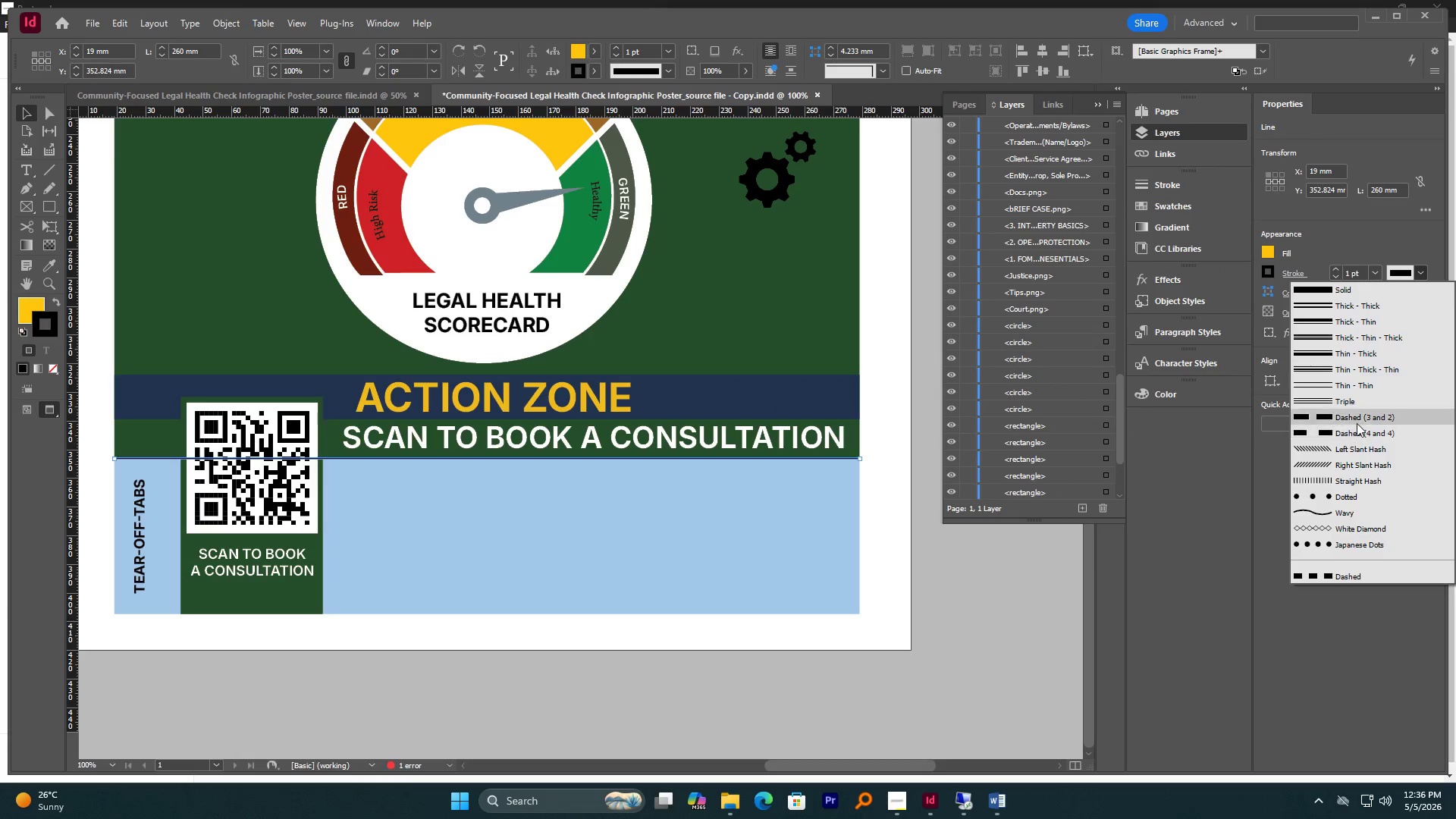 
left_click([1357, 423])
 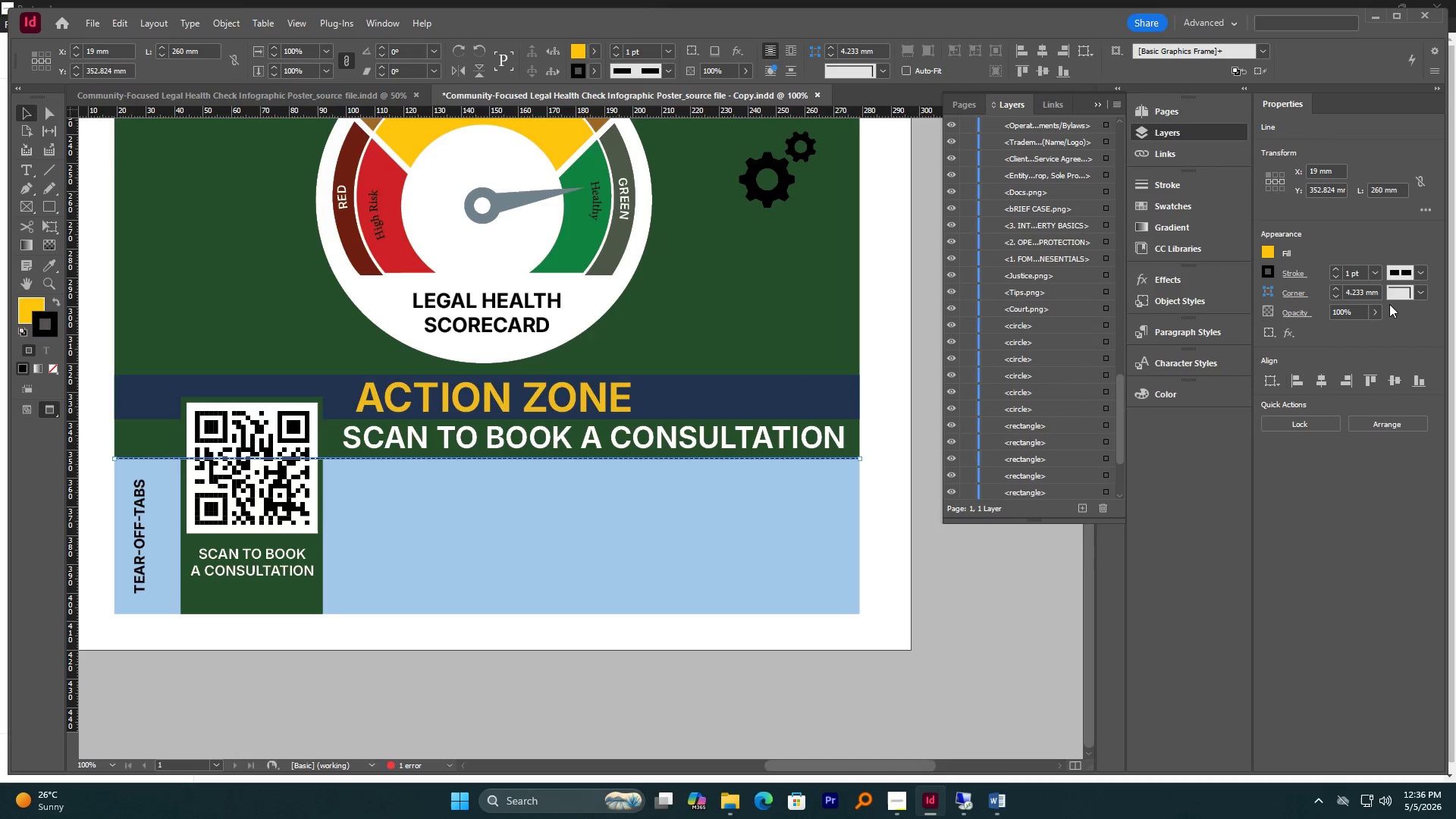 
left_click([1417, 271])
 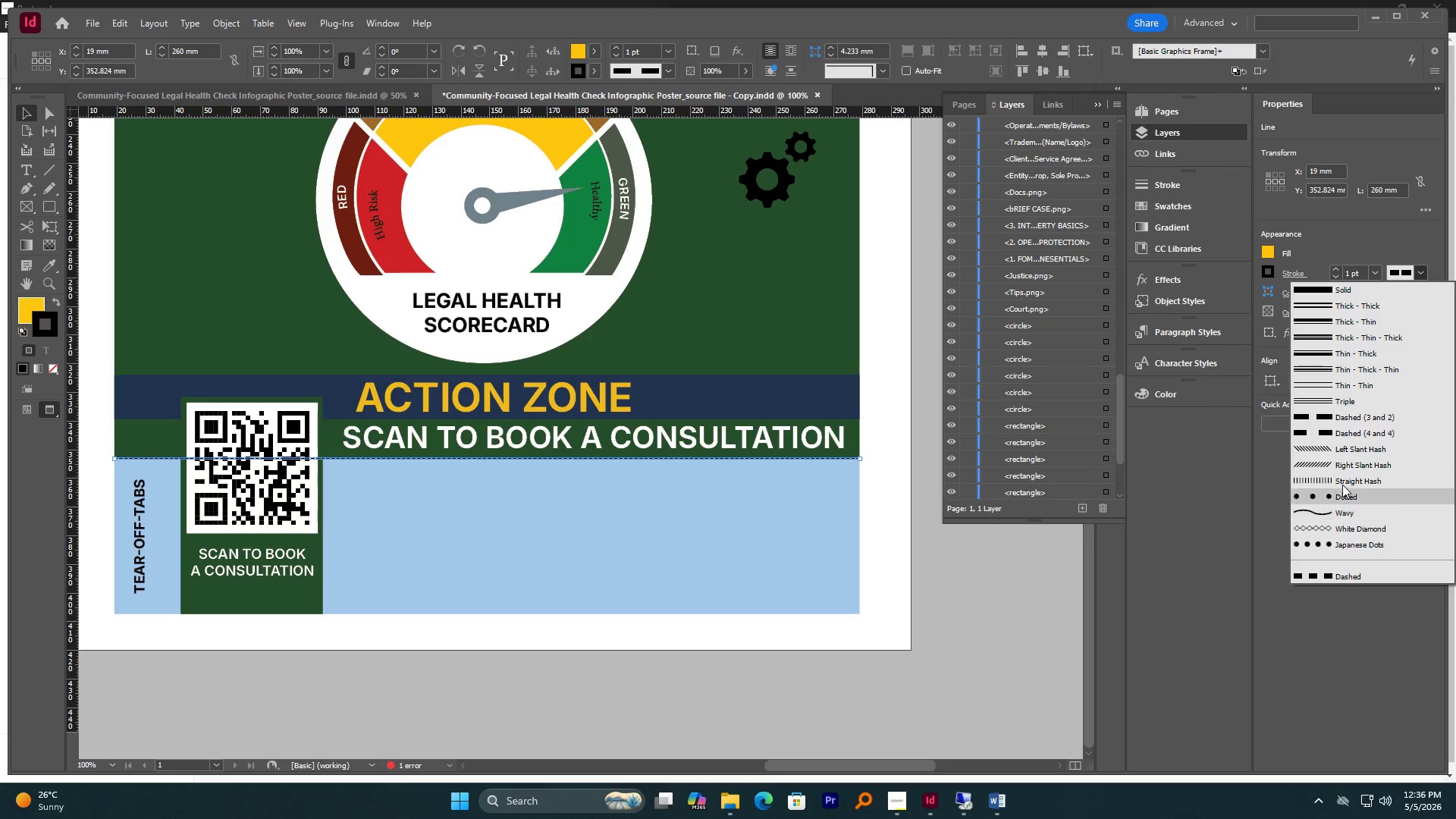 
left_click([1357, 433])